 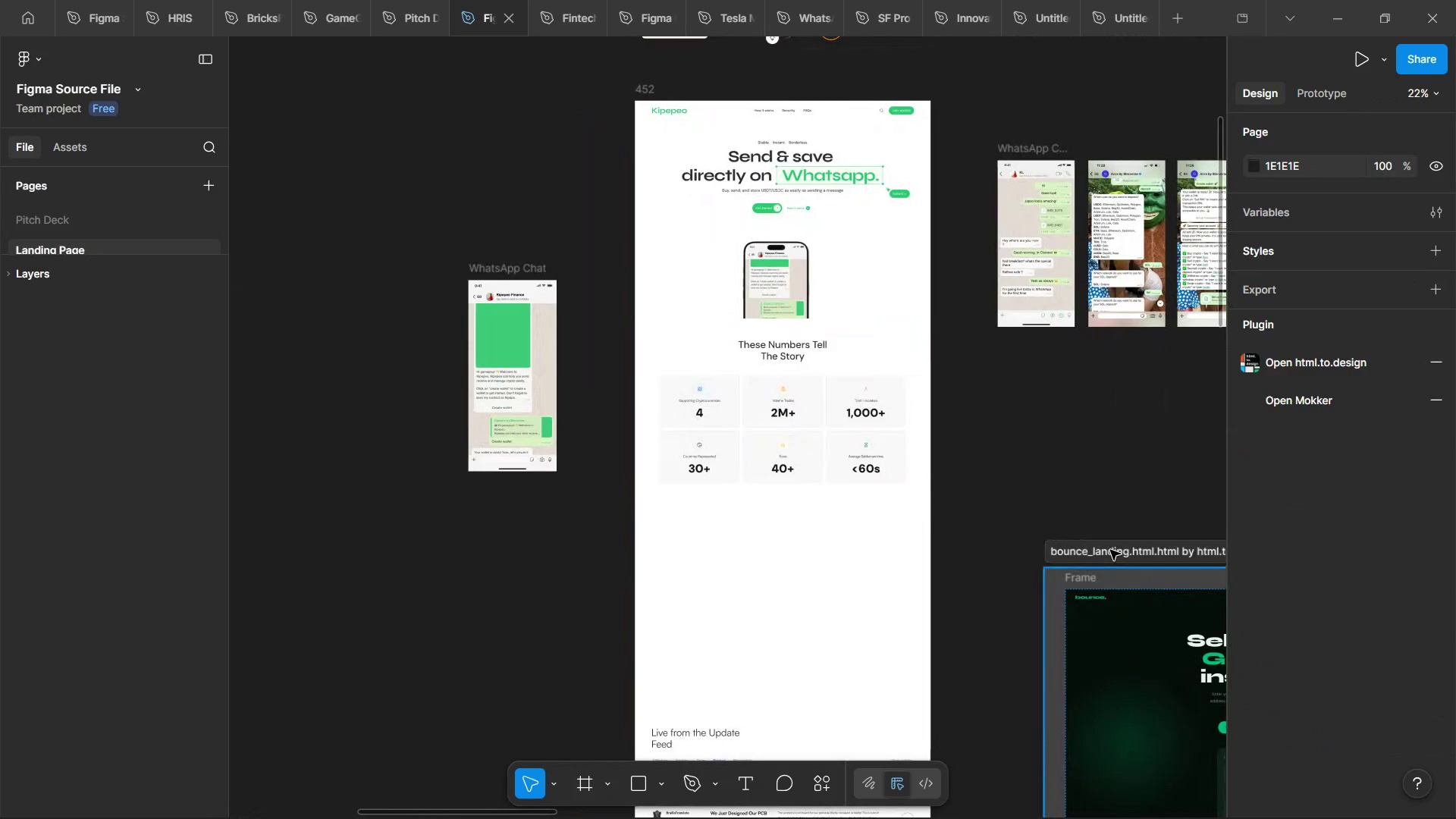 
key(Backspace)
 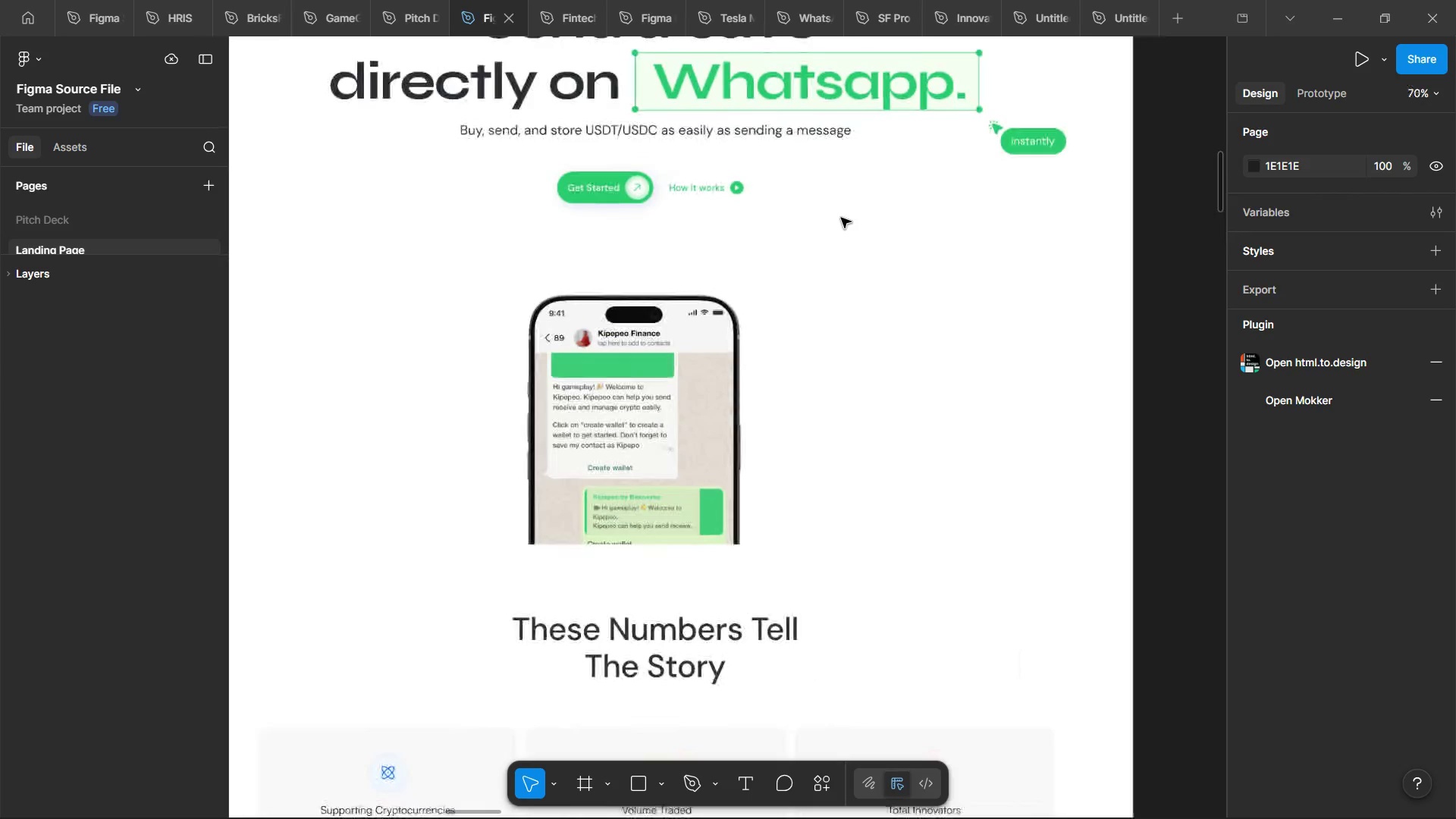 
hold_key(key=ControlLeft, duration=1.52)
left_click([362, 168])
 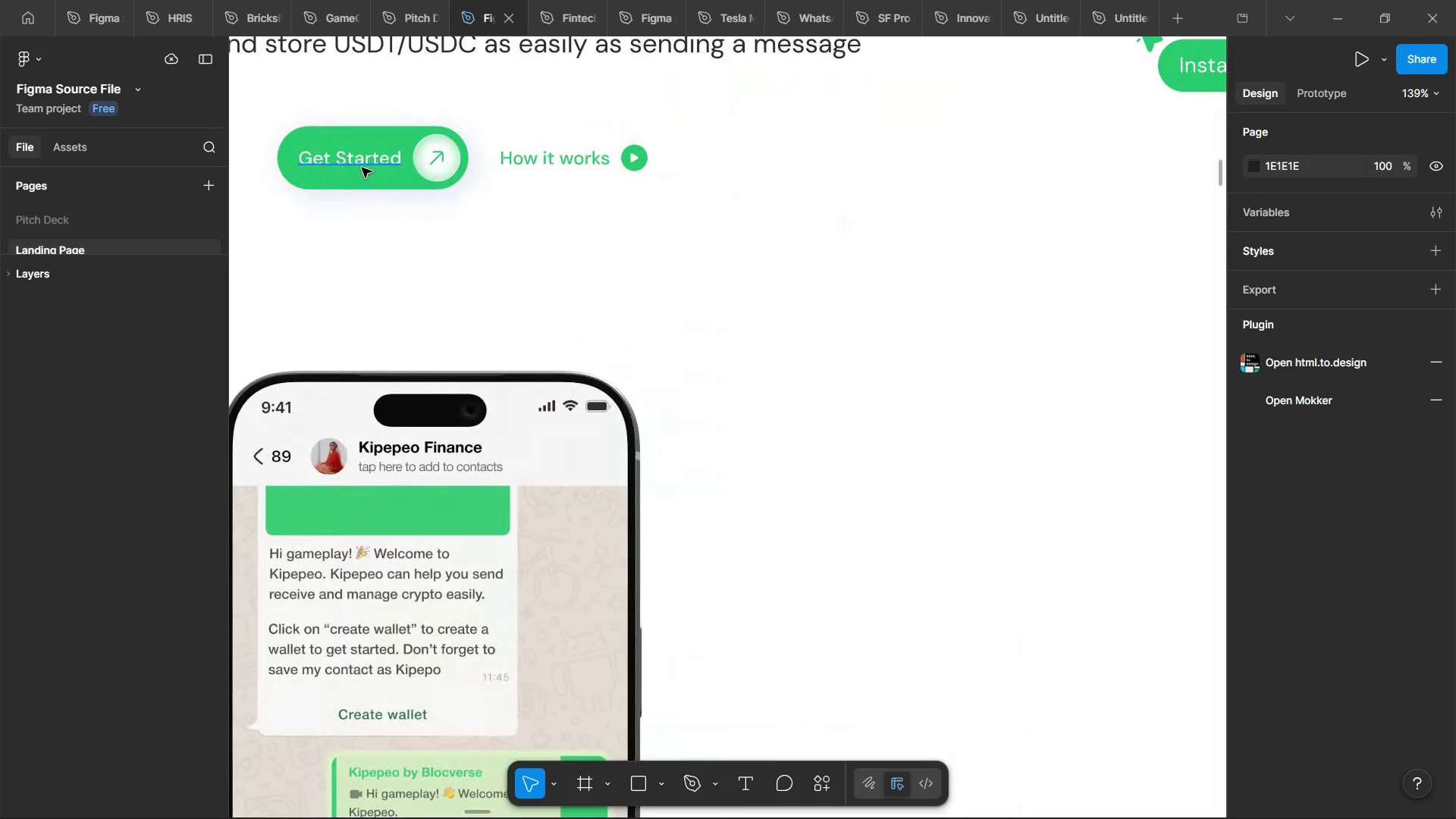 
double_click([362, 168])
 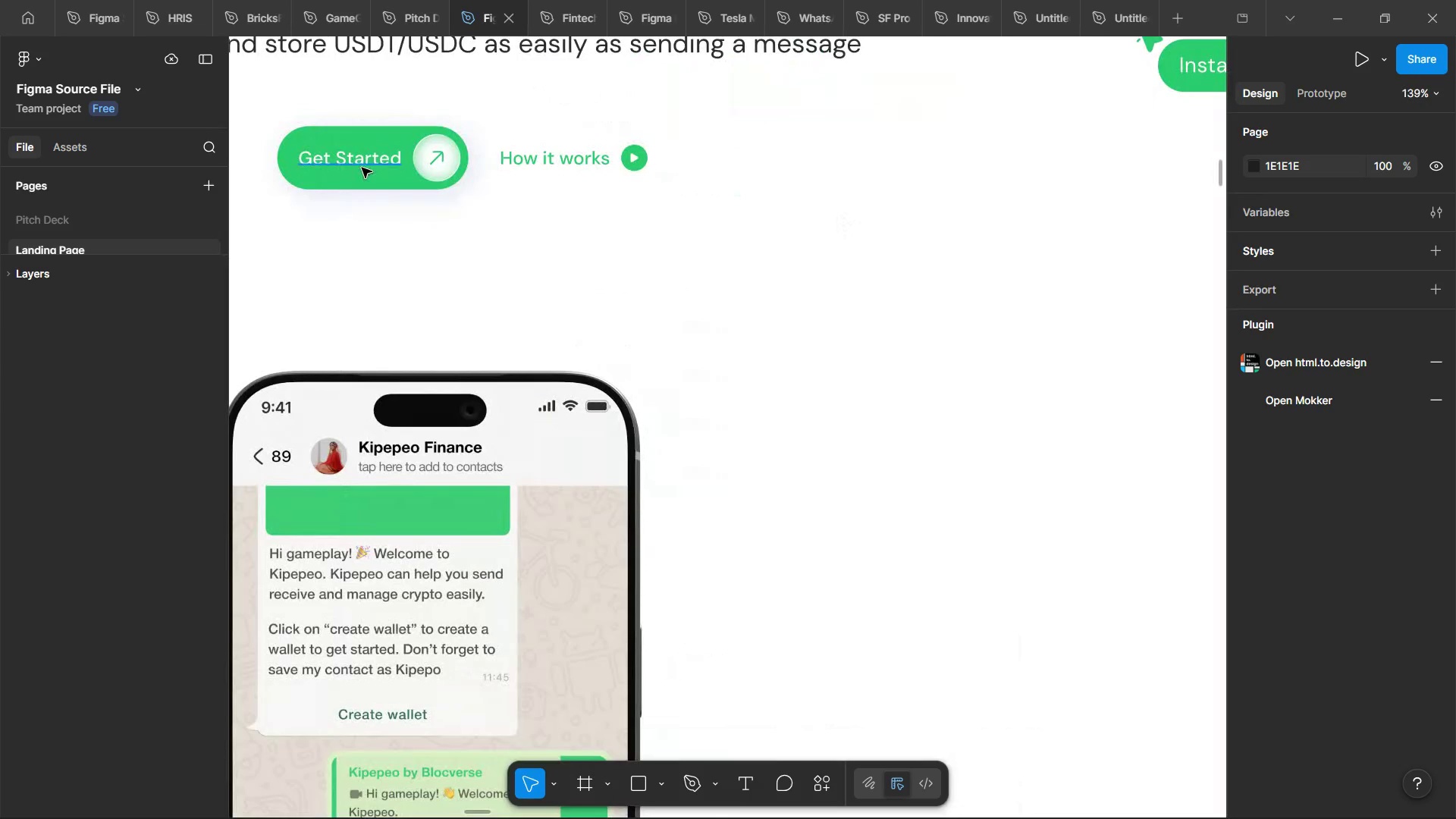 
triple_click([362, 168])
 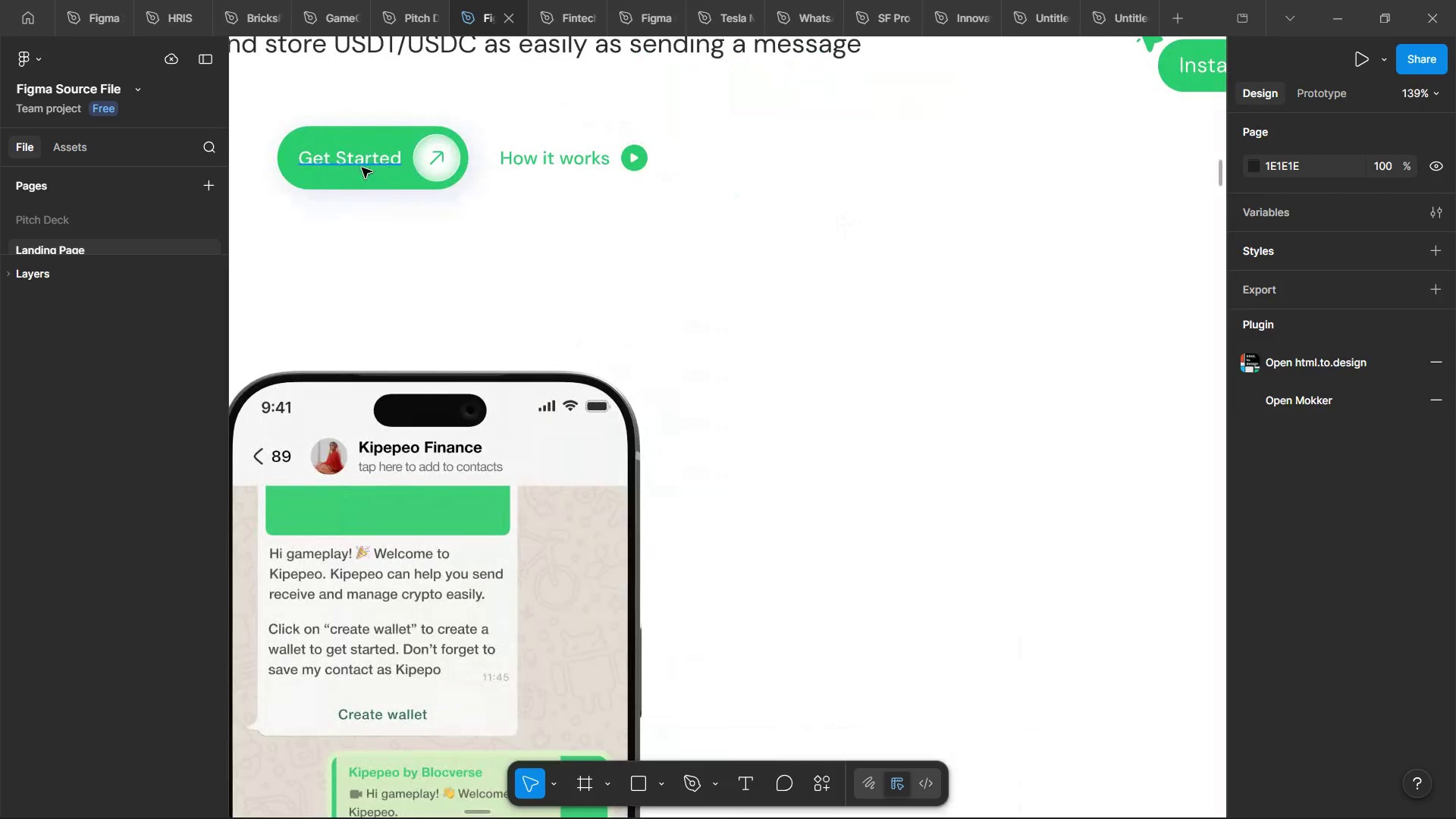 
triple_click([362, 168])
 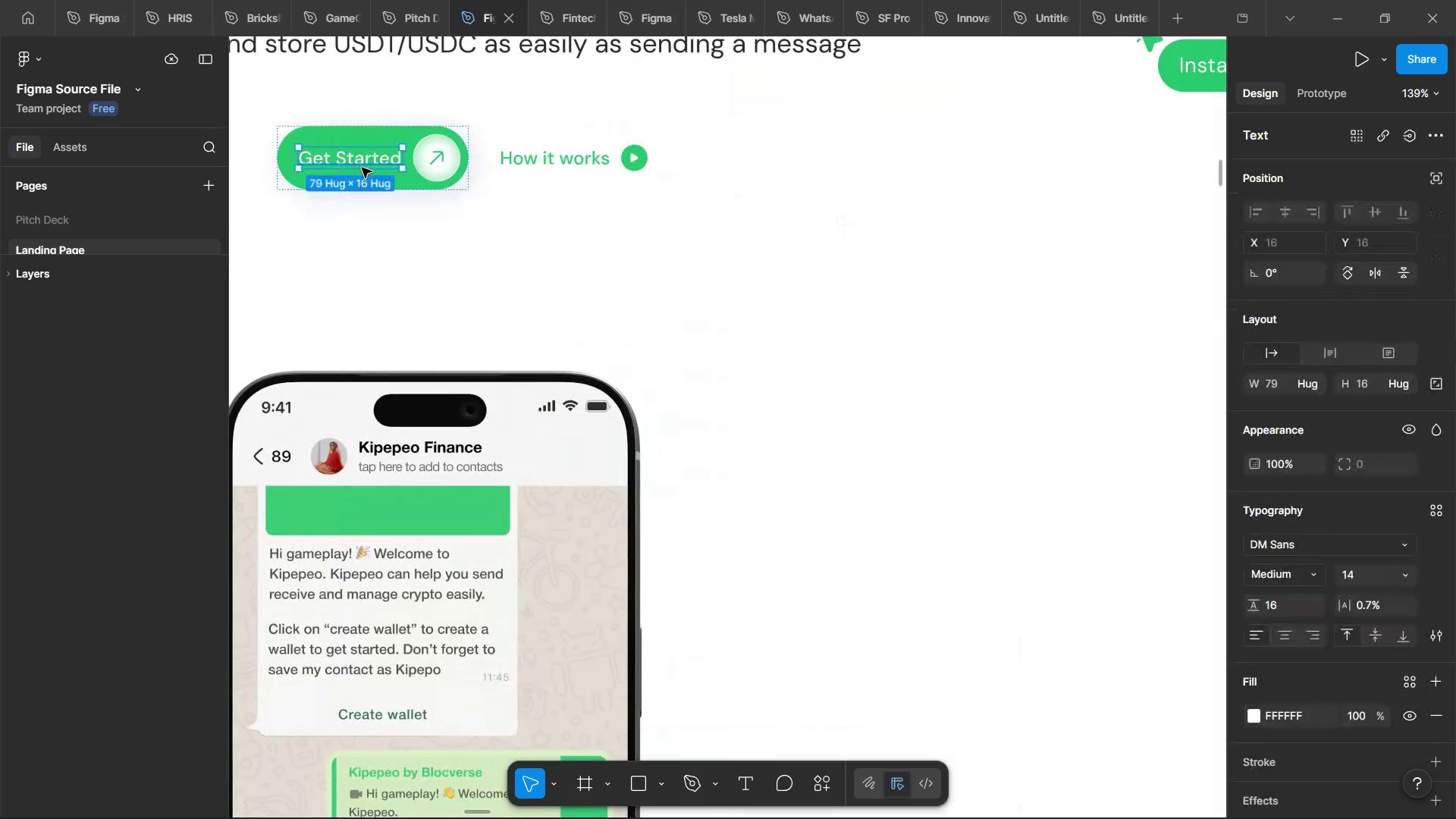 
key(Control+ControlLeft)
 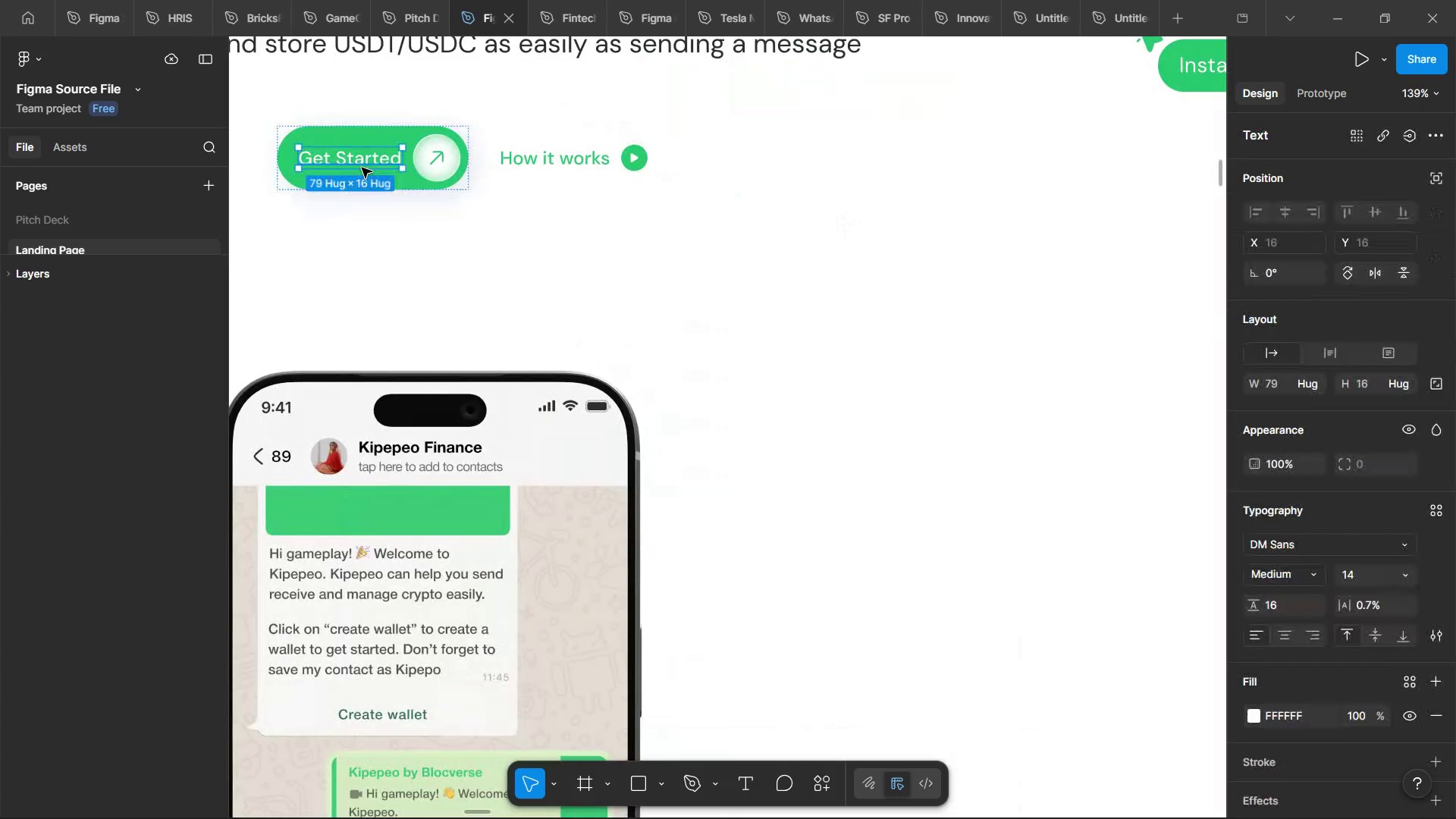 
key(Control+ControlLeft)
 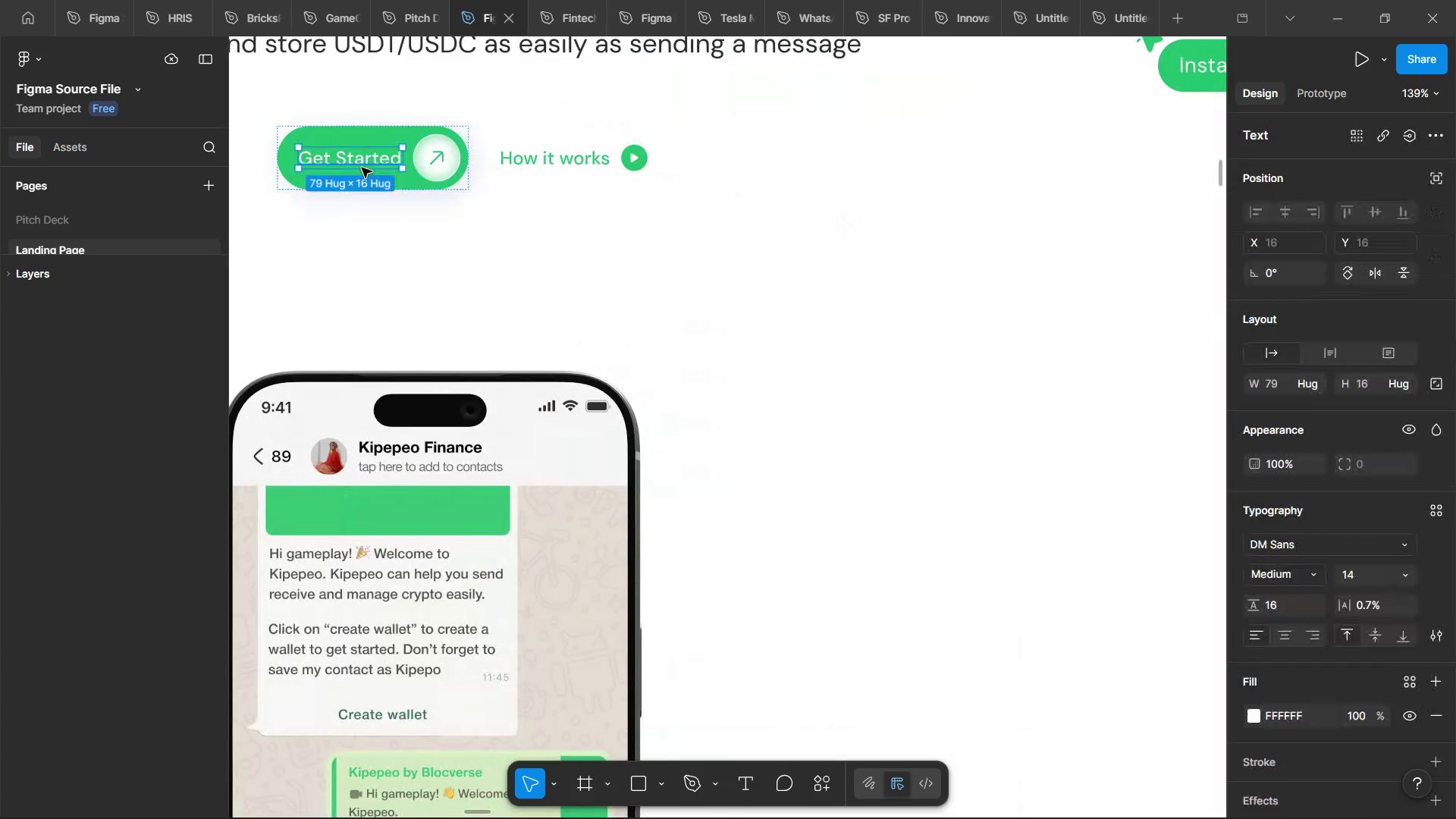 
key(Control+ControlLeft)
 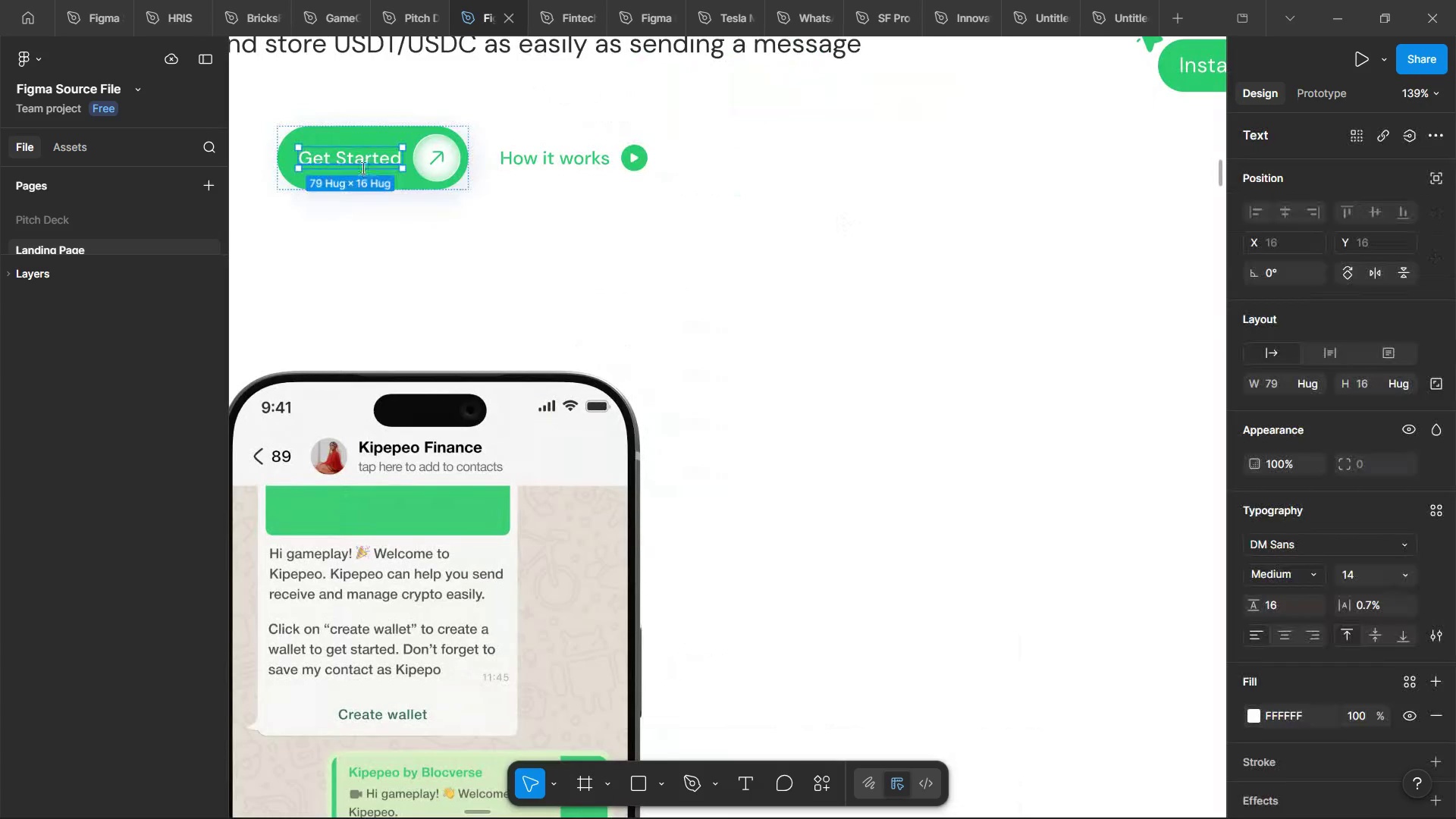 
key(Control+ControlLeft)
 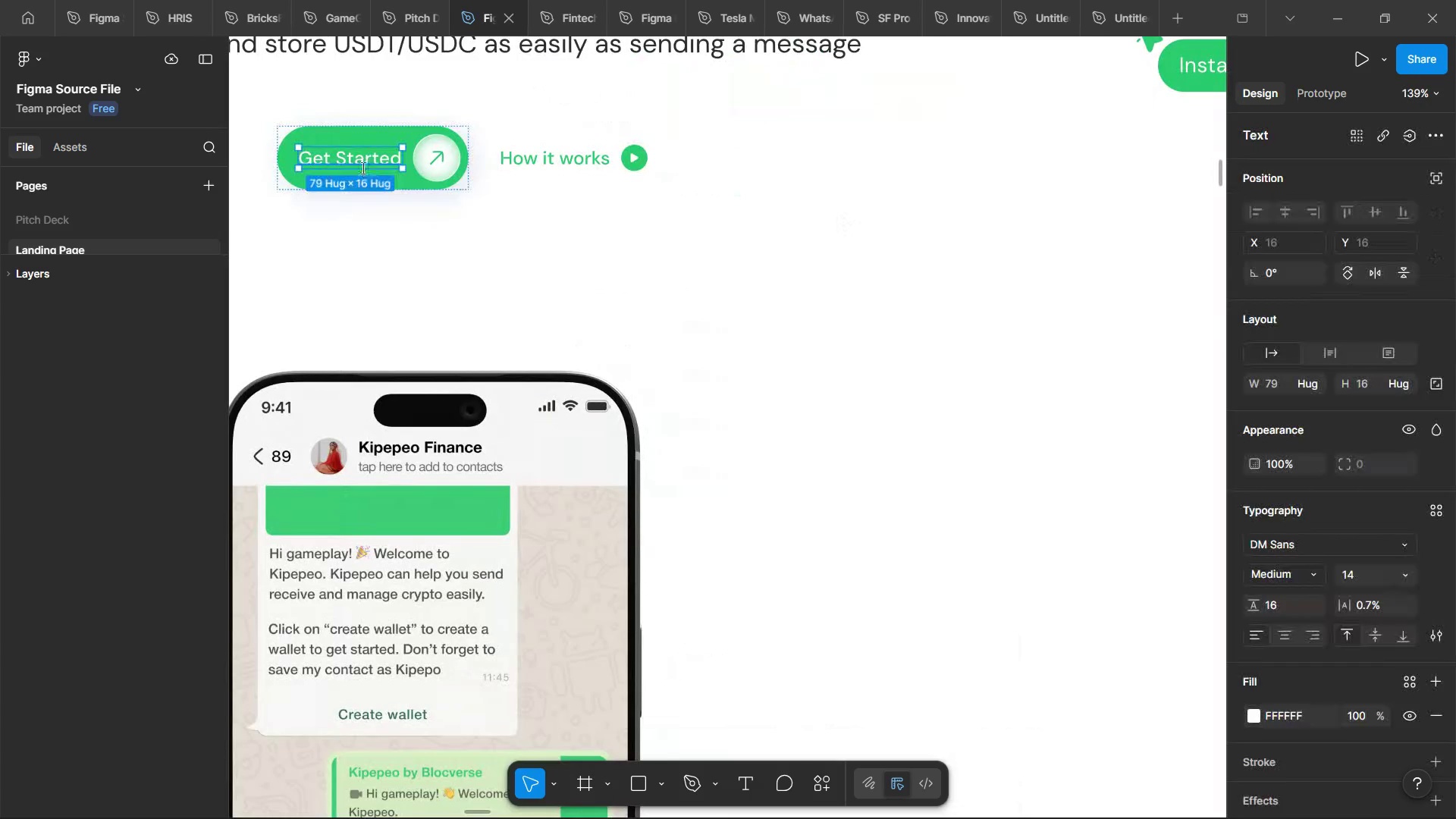 
key(Control+ControlLeft)
 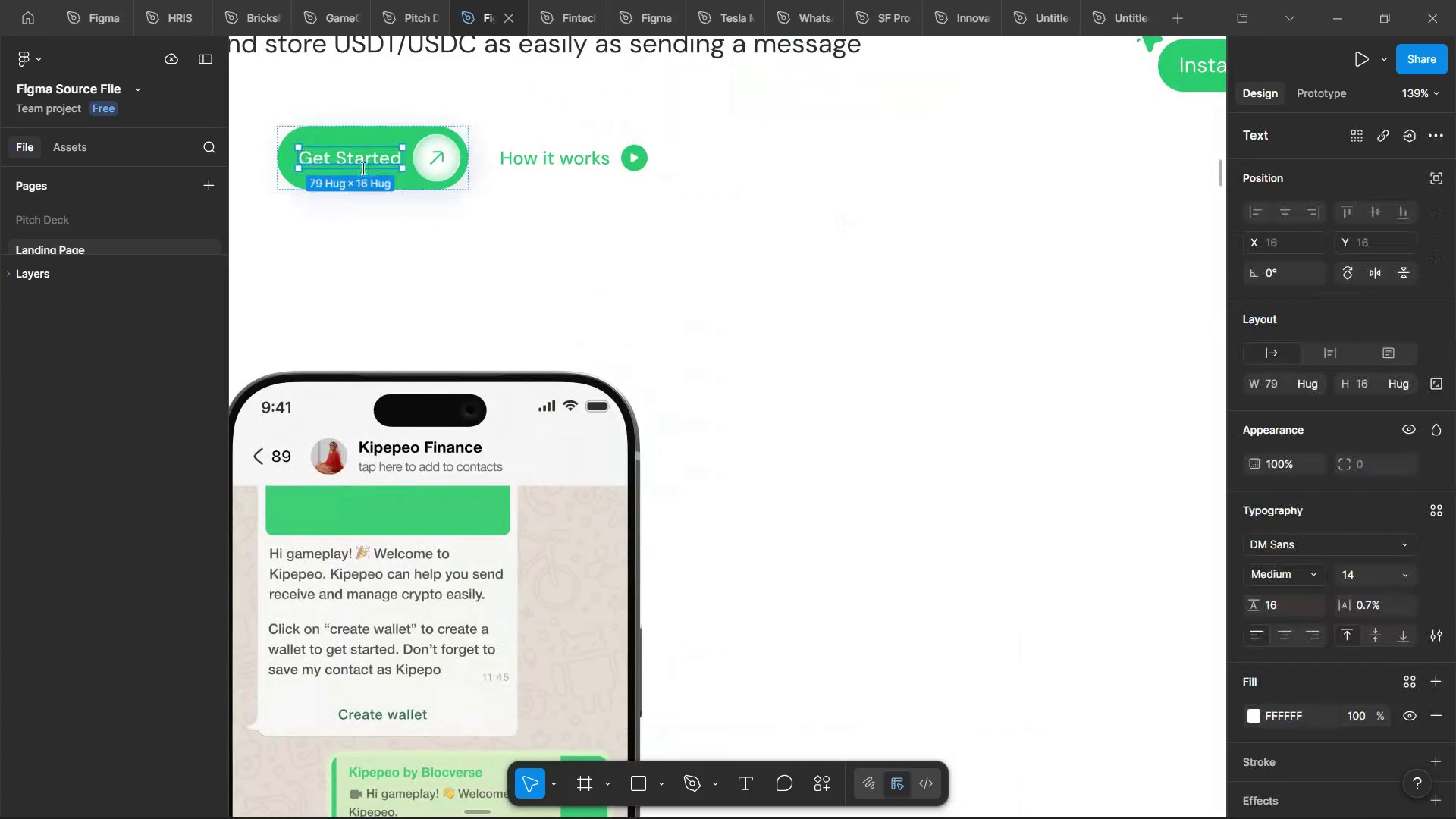 
key(Control+ControlLeft)
 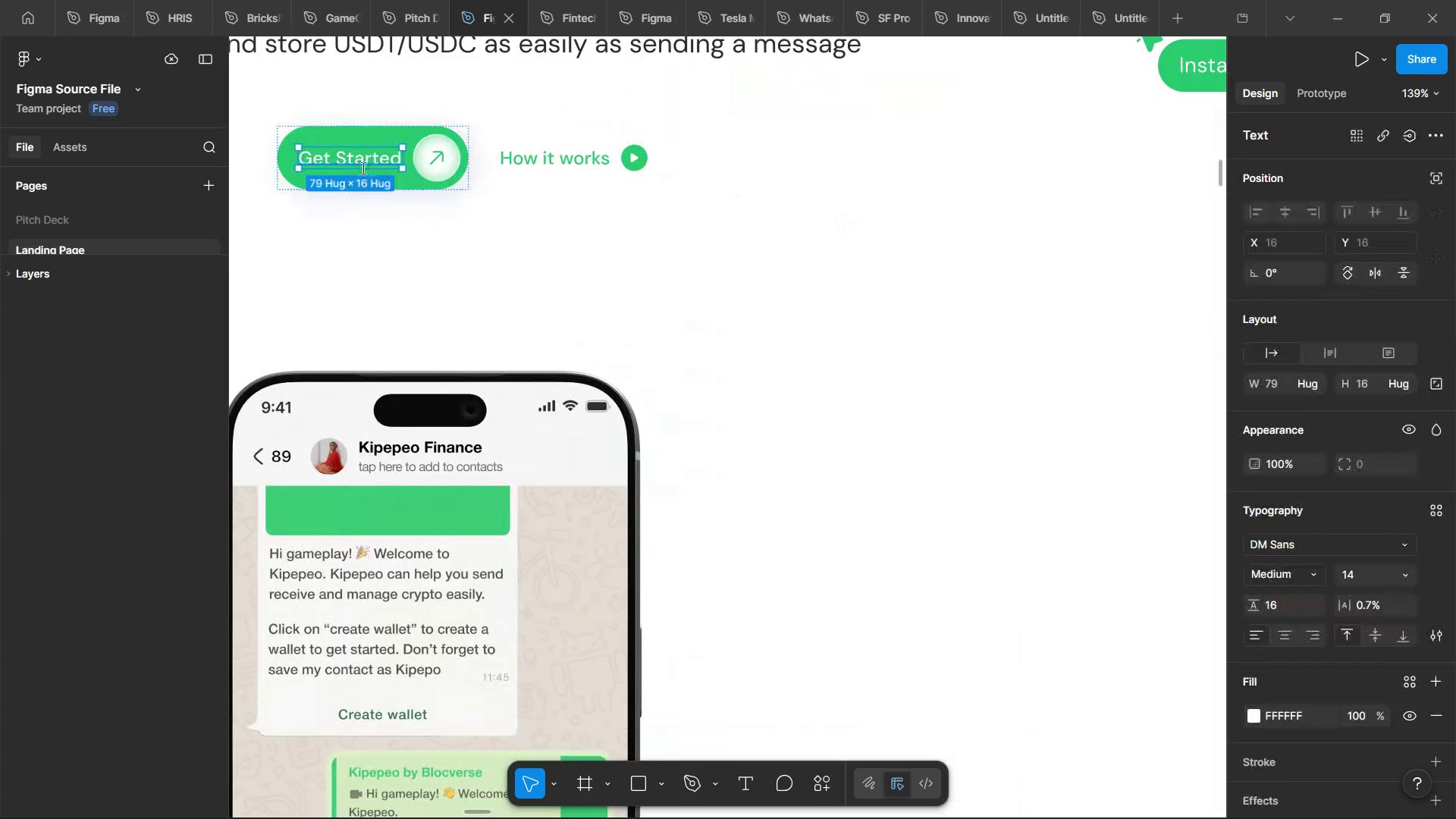 
key(Control+ControlLeft)
 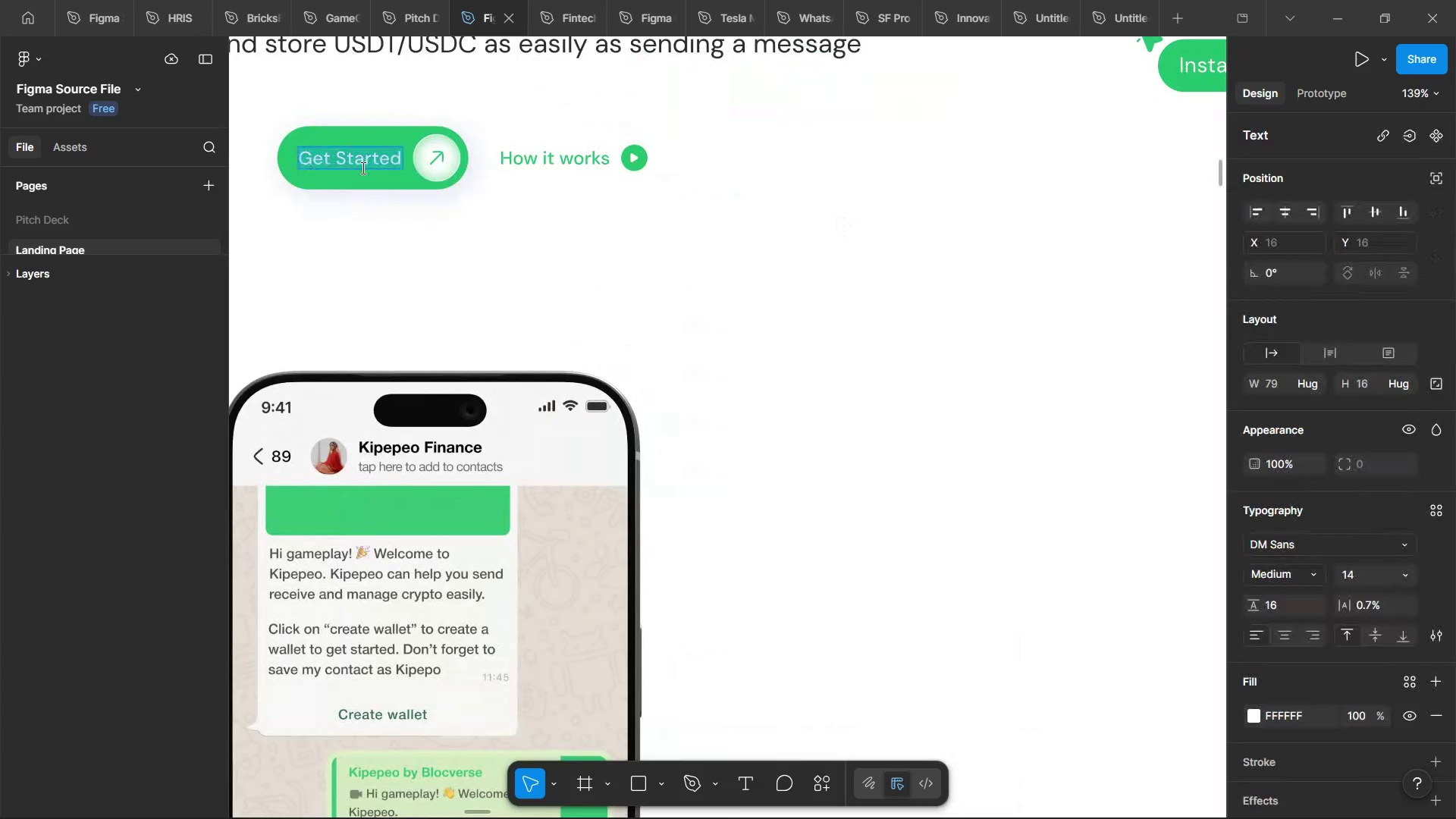 
key(Control+ControlLeft)
 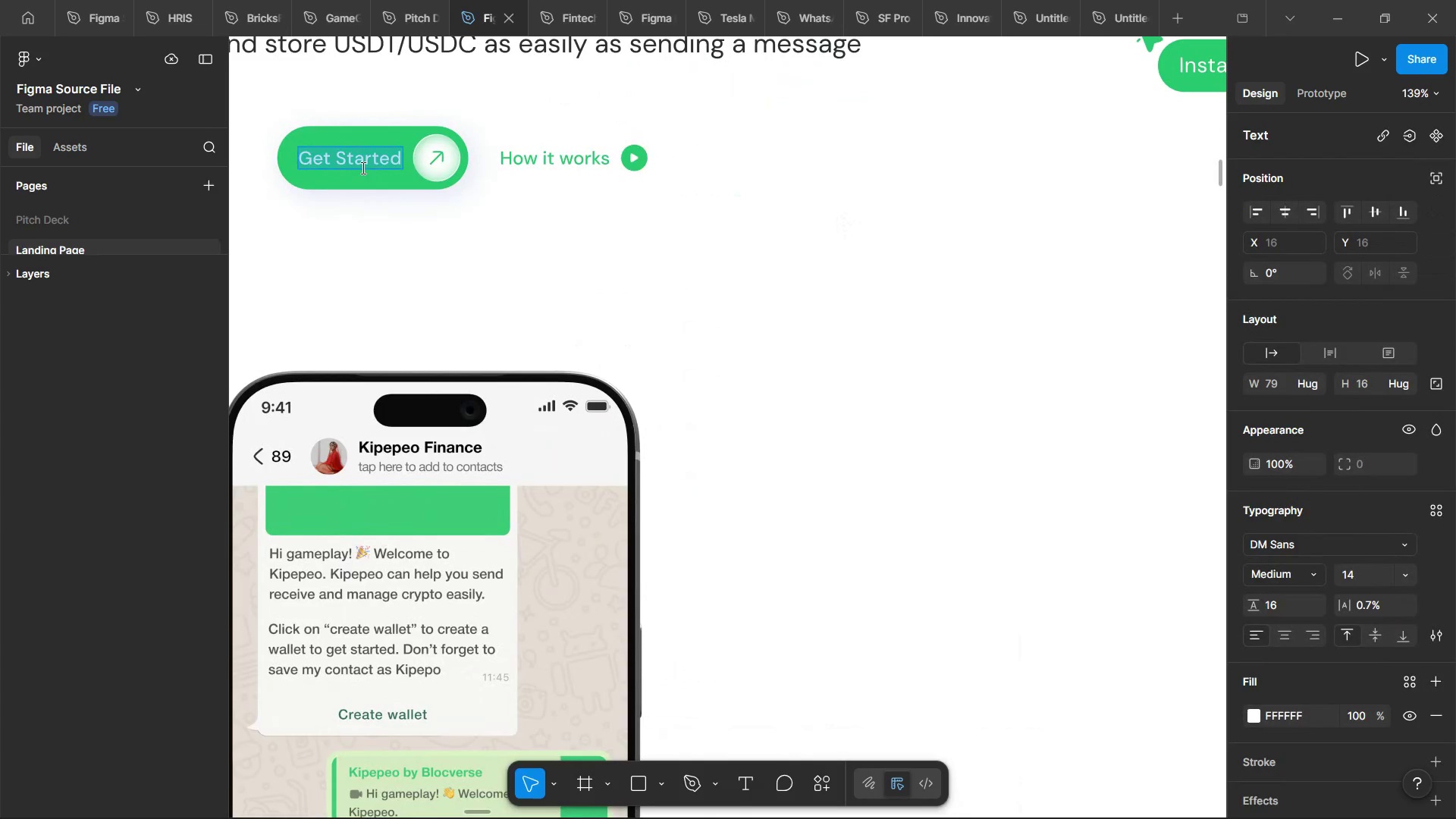 
left_click([362, 168])
 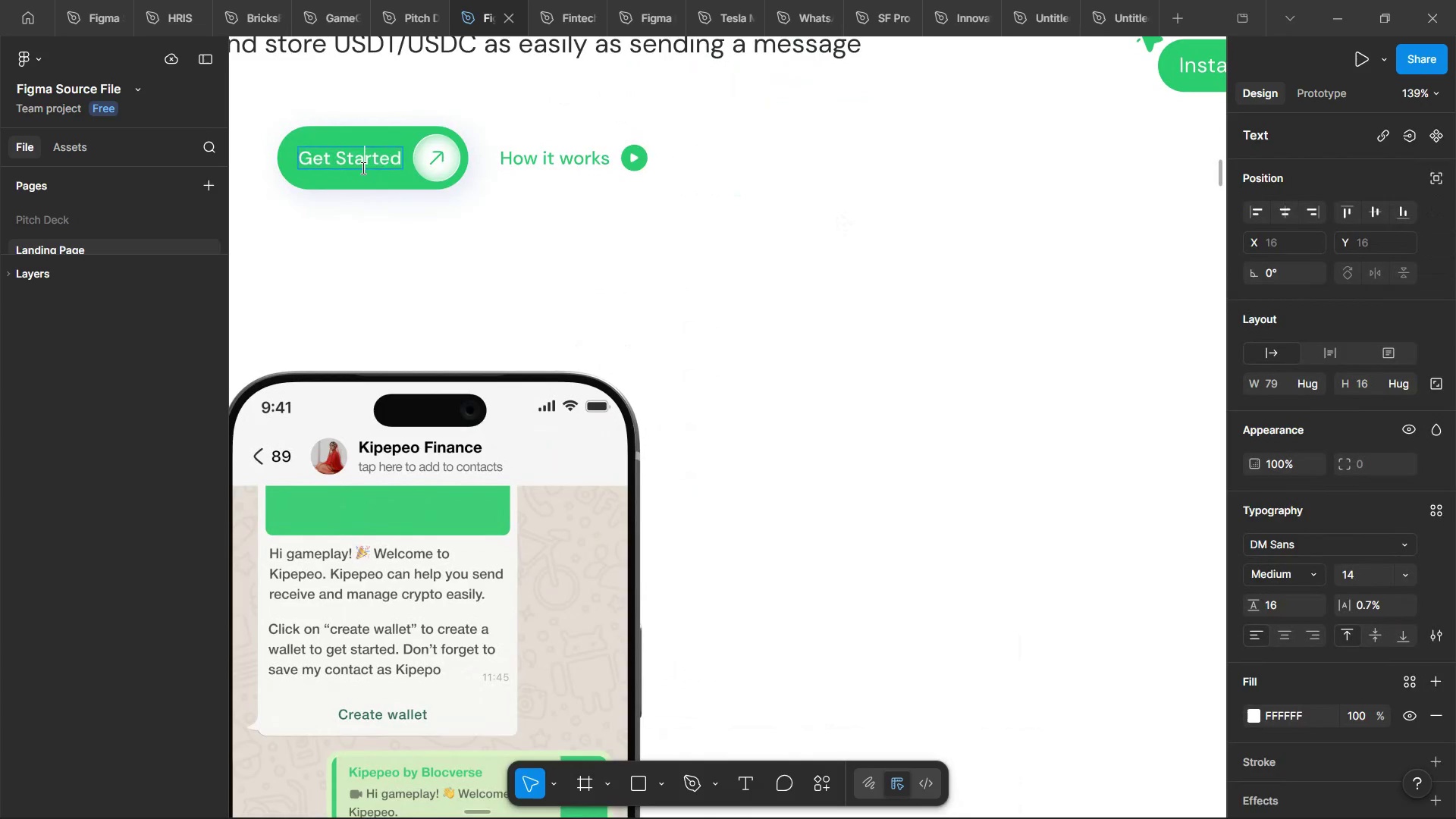 
type(Get EArly )
 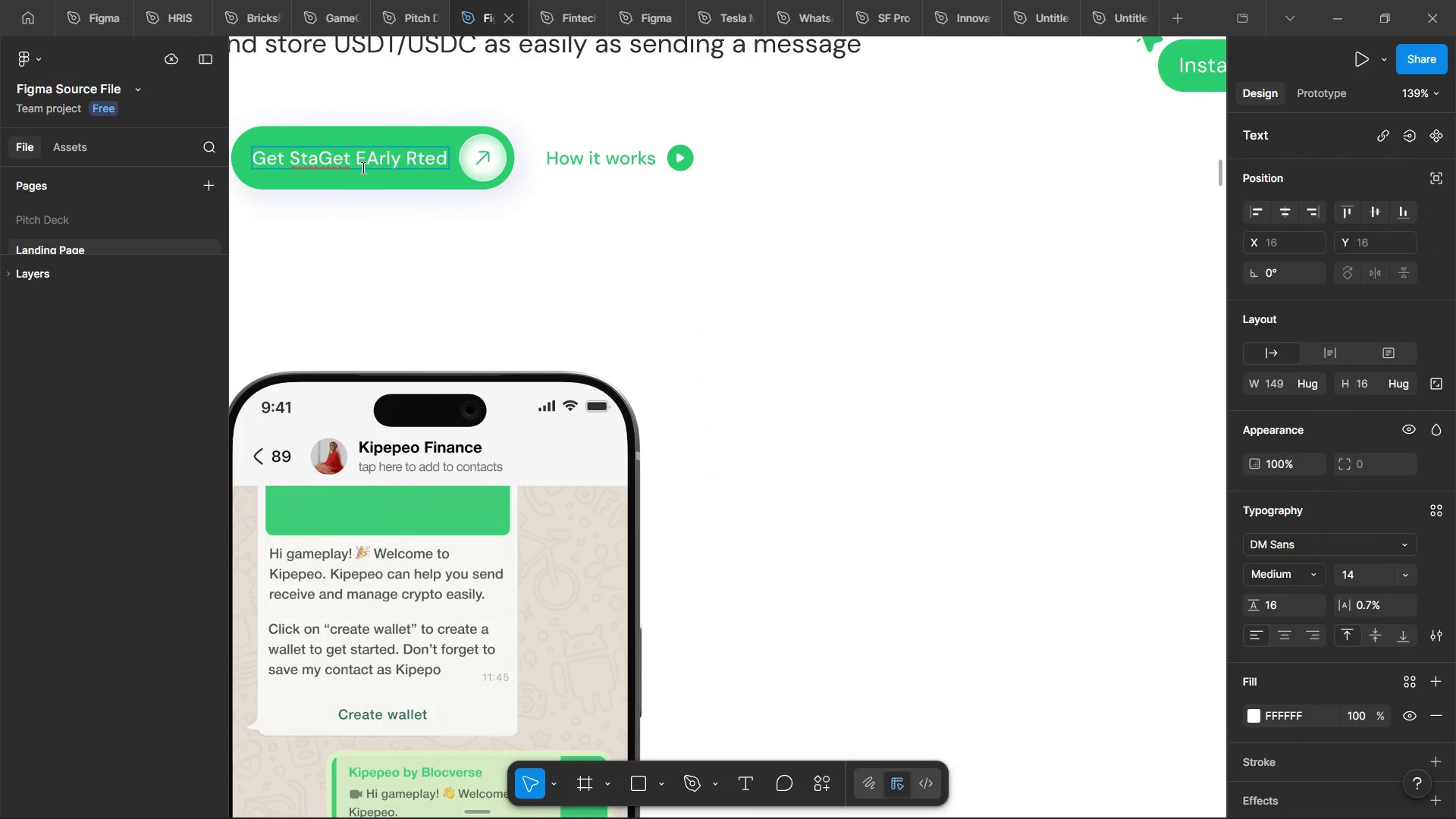 
key(Control+A)
 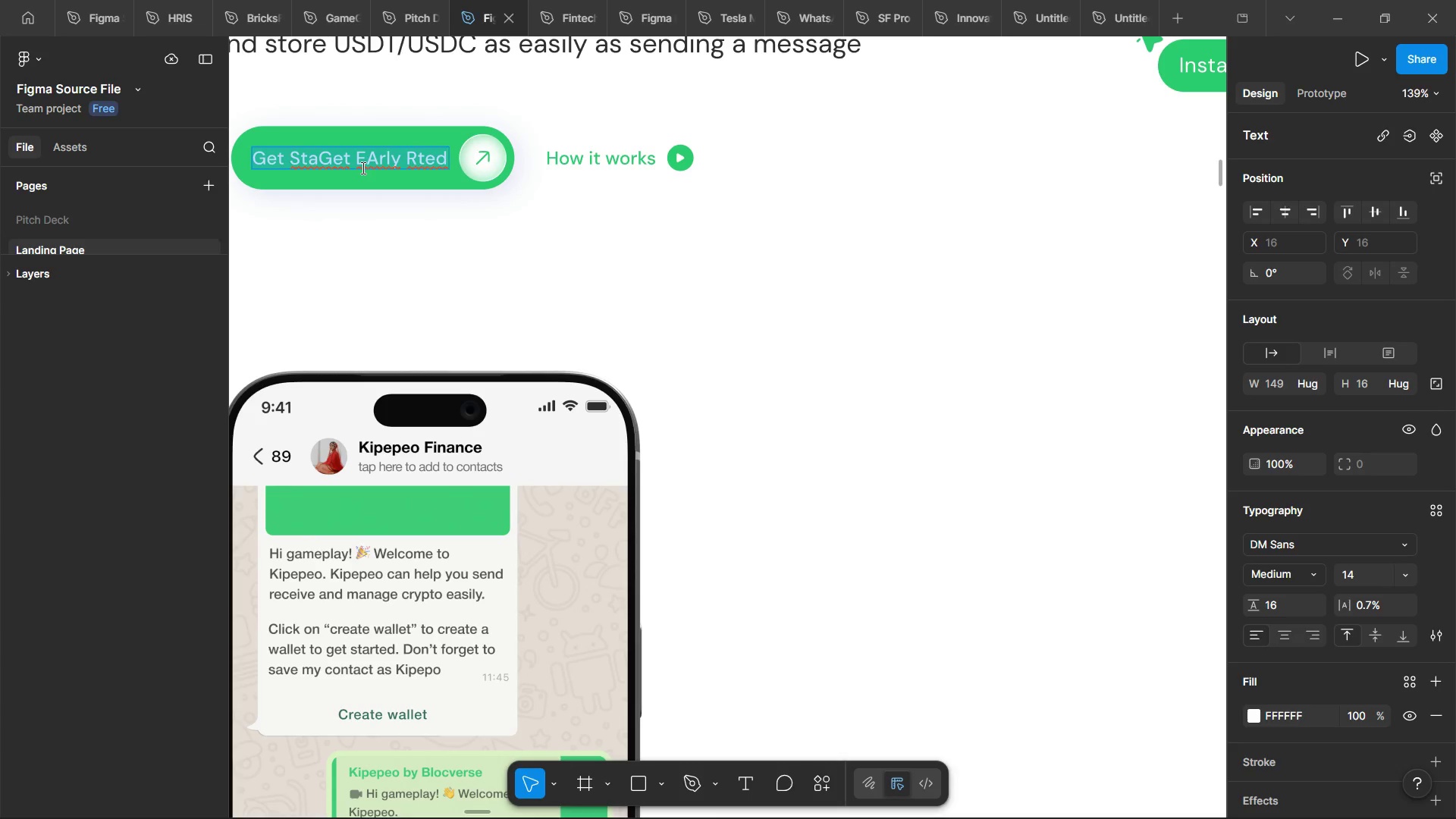 
type(Get early access)
 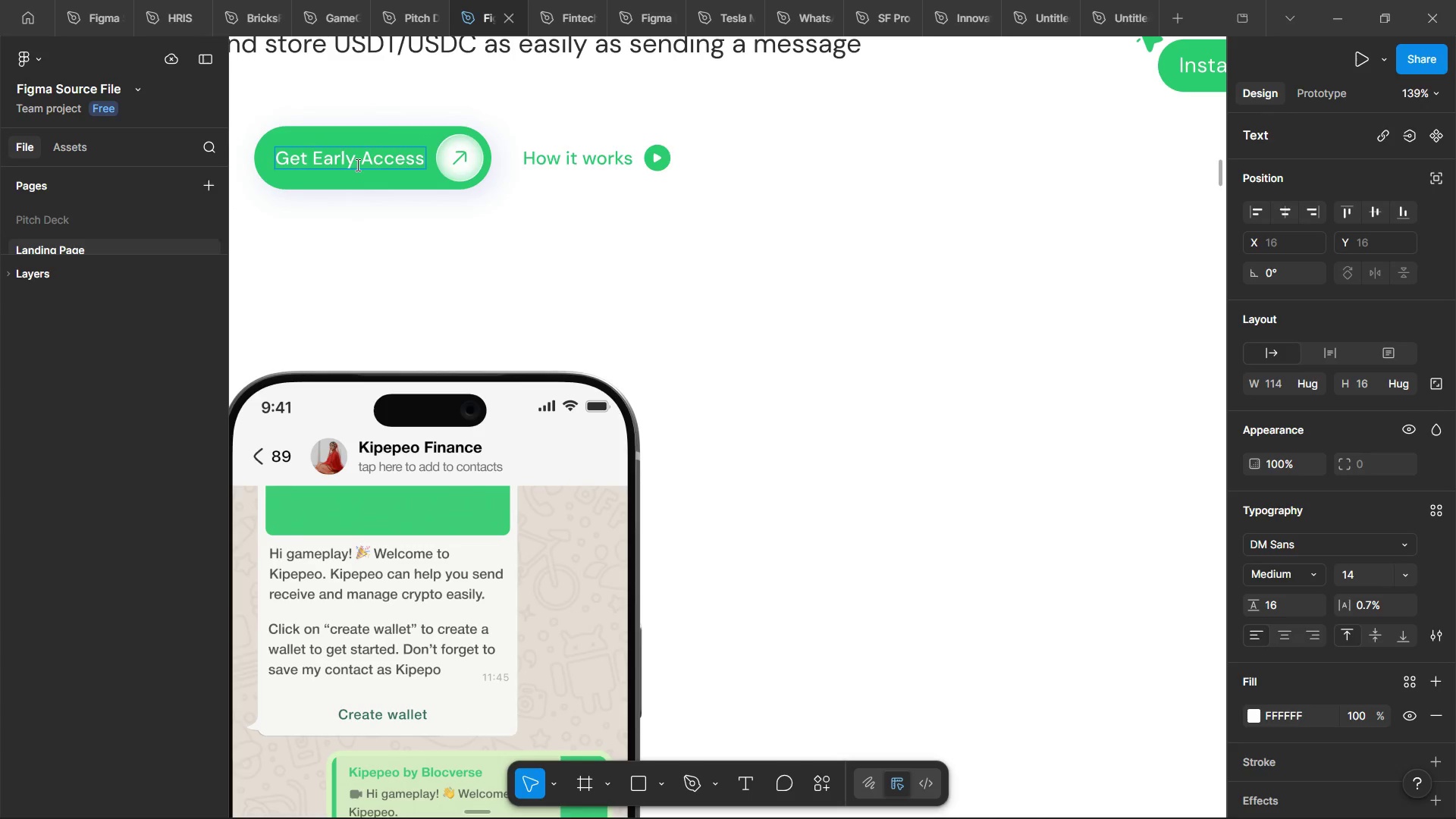 
wait(81.78)
 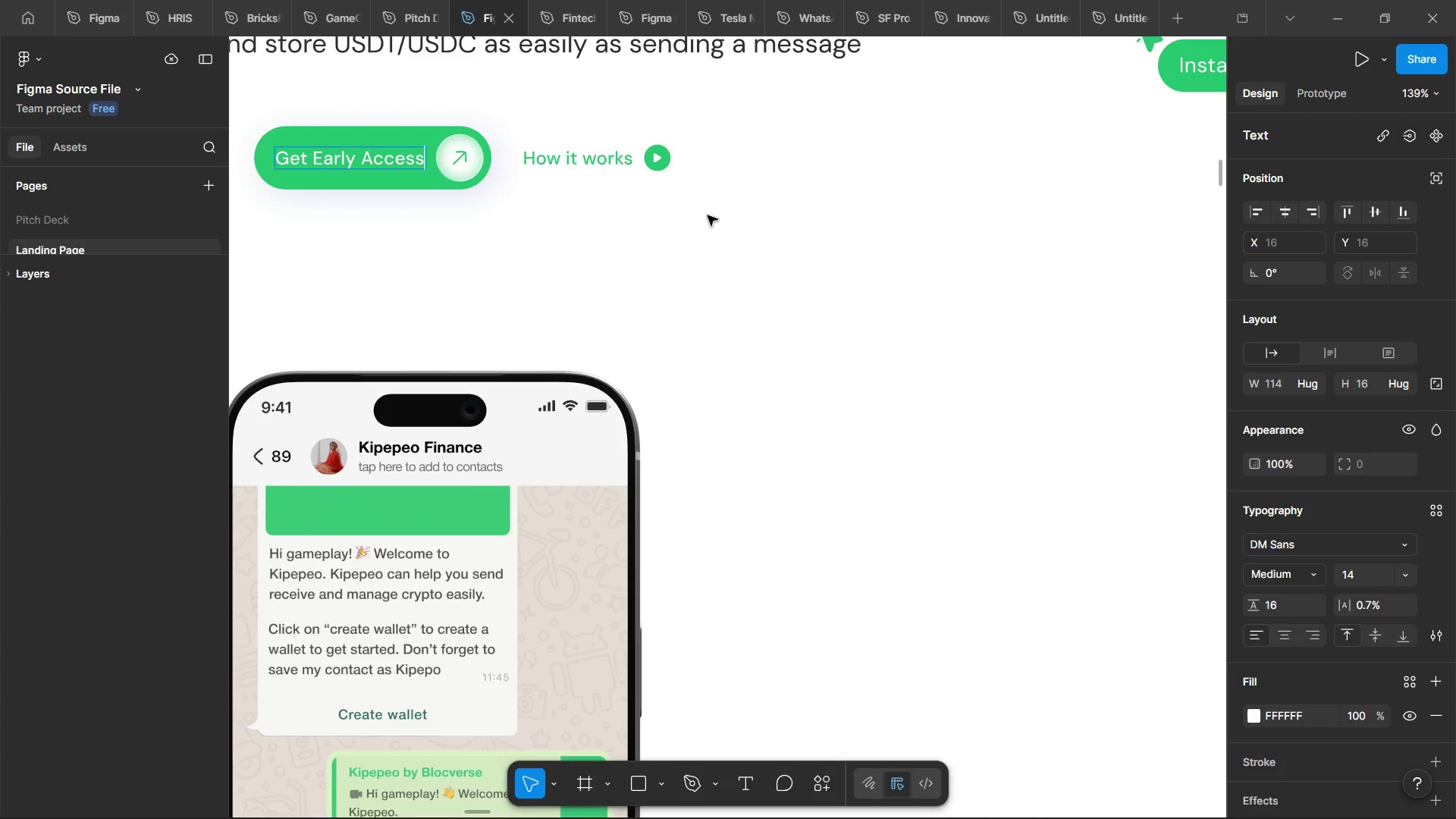 
key(ArrowLeft)
 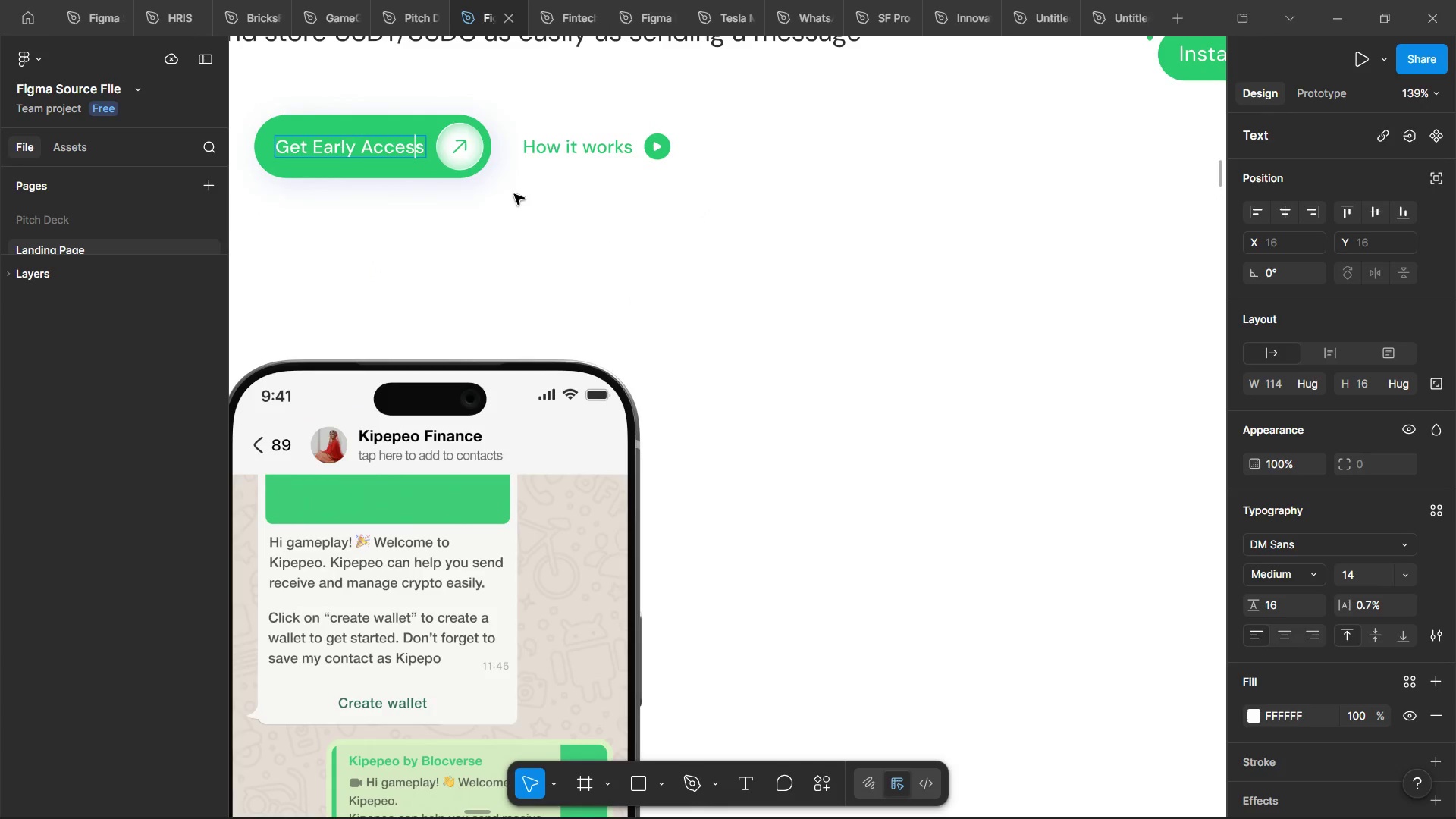 
key(ArrowLeft)
 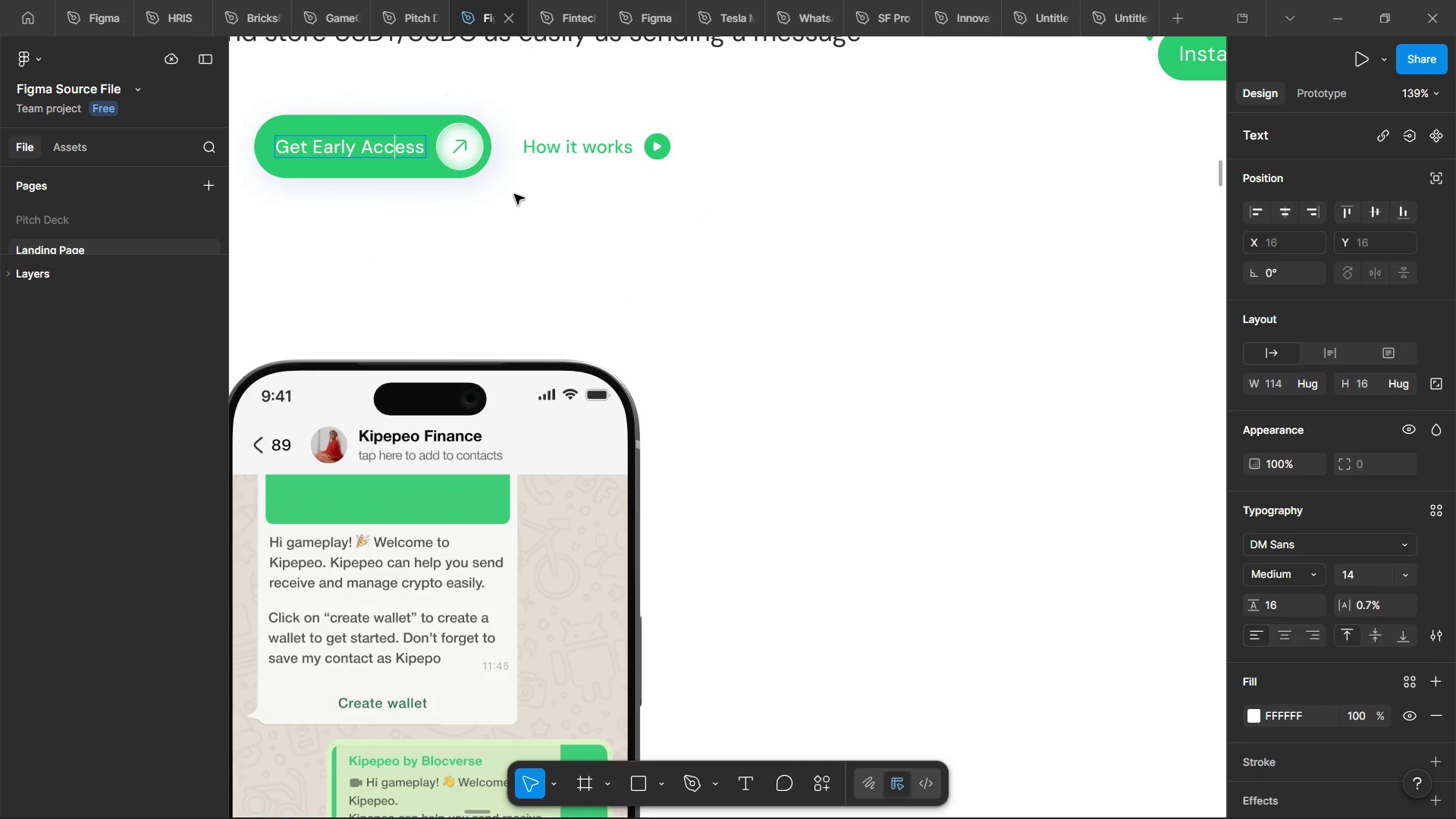 
key(ArrowLeft)
 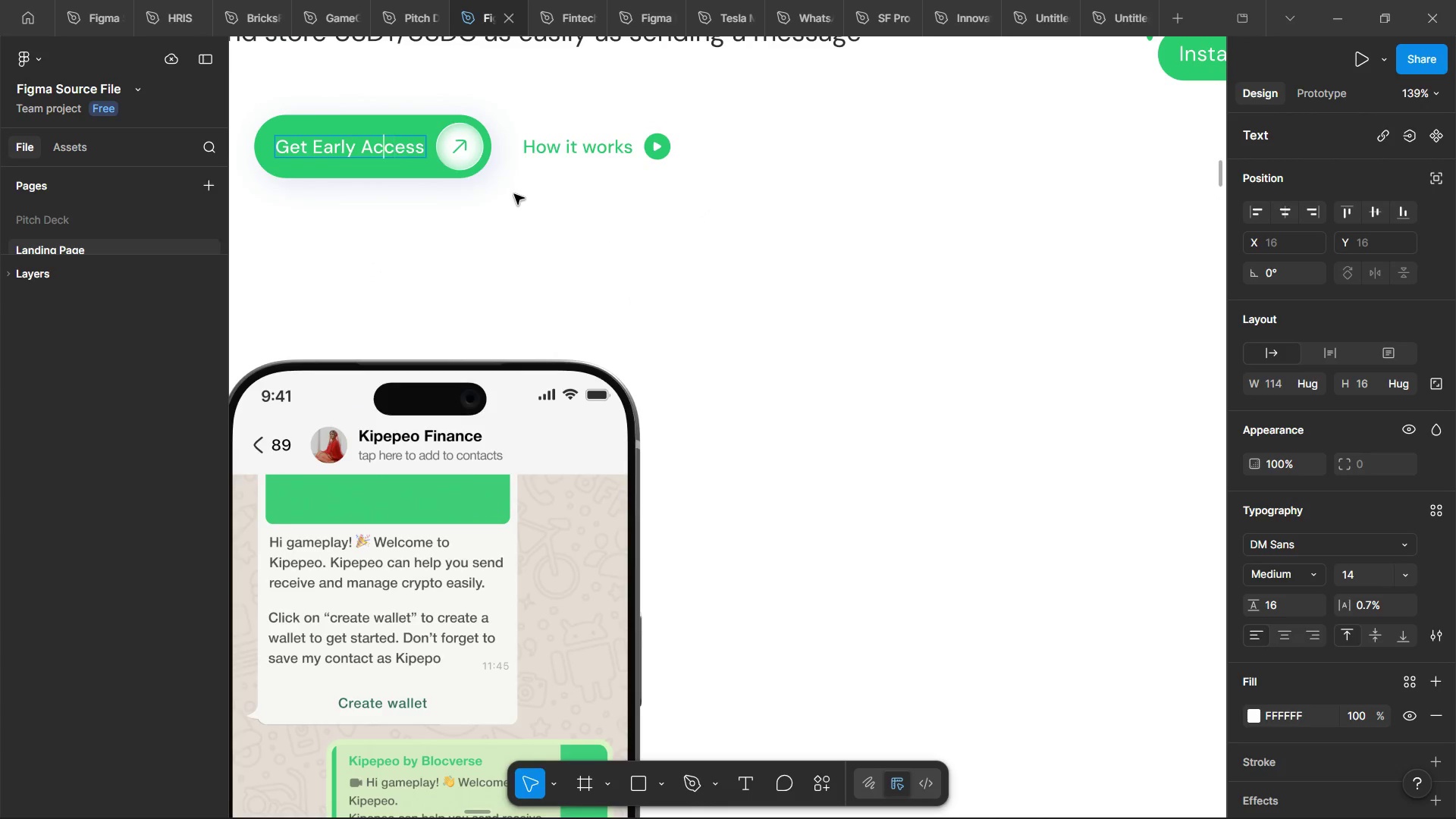 
key(ArrowLeft)
 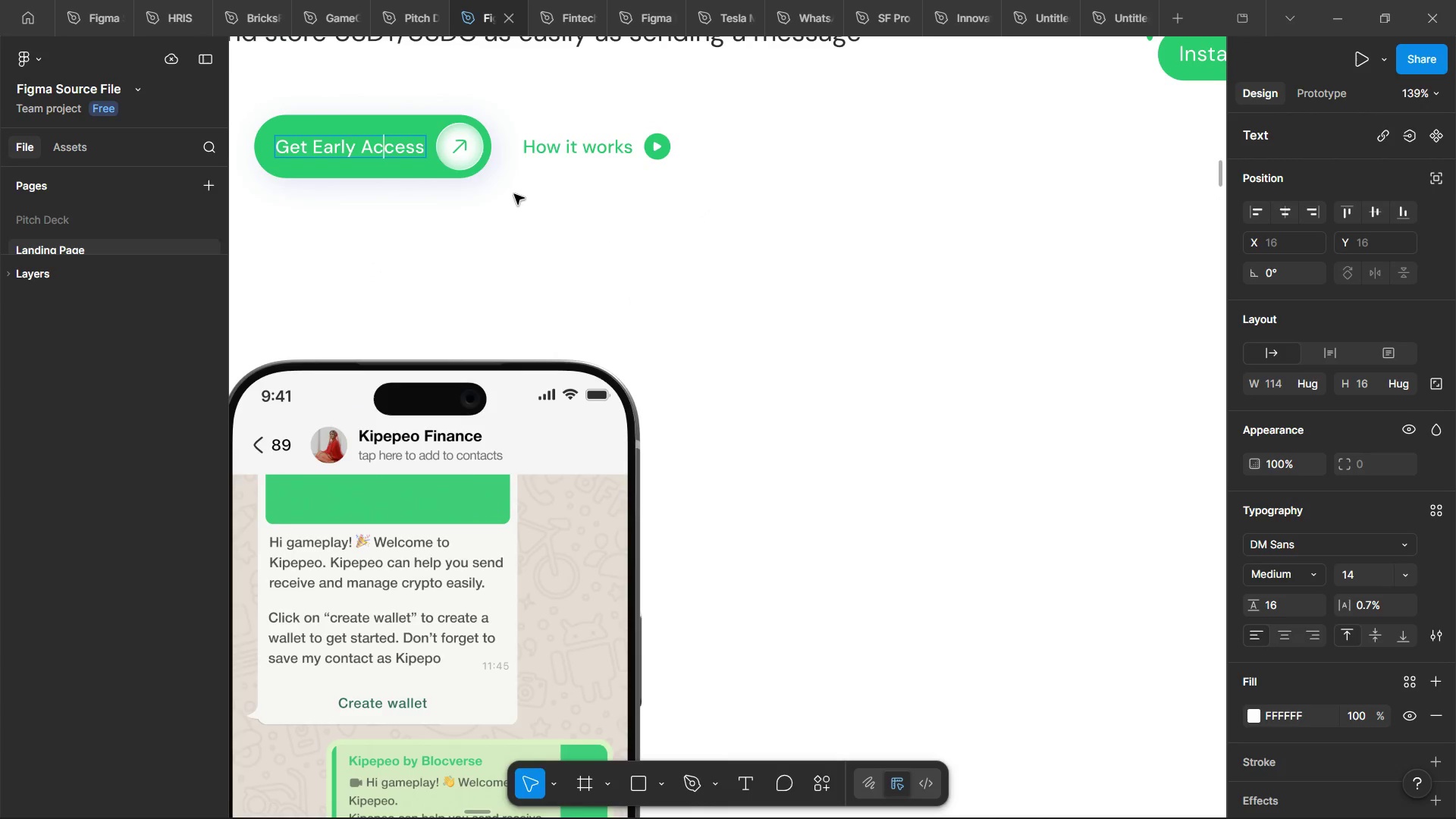 
key(ArrowLeft)
 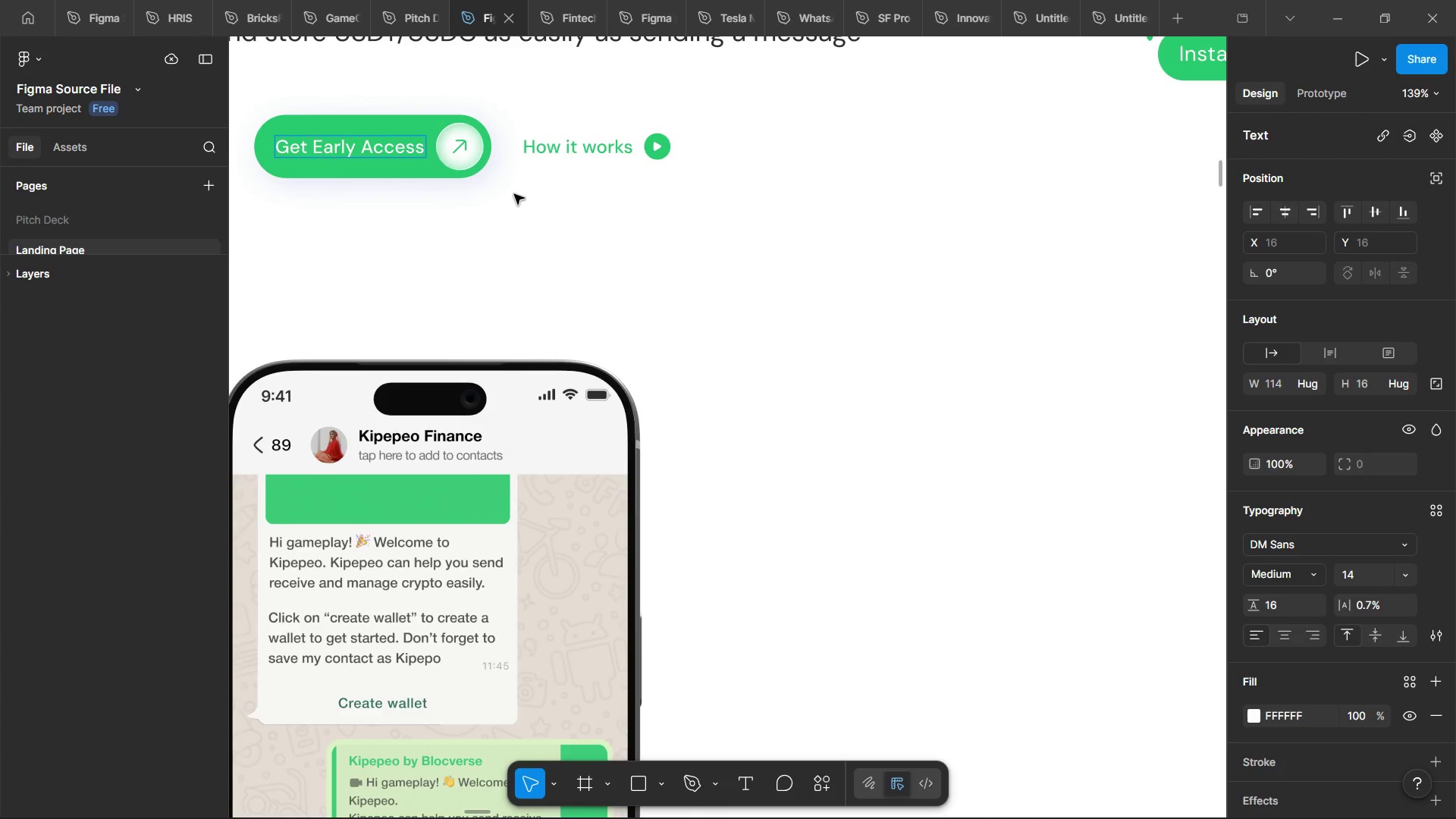 
key(Backspace)
 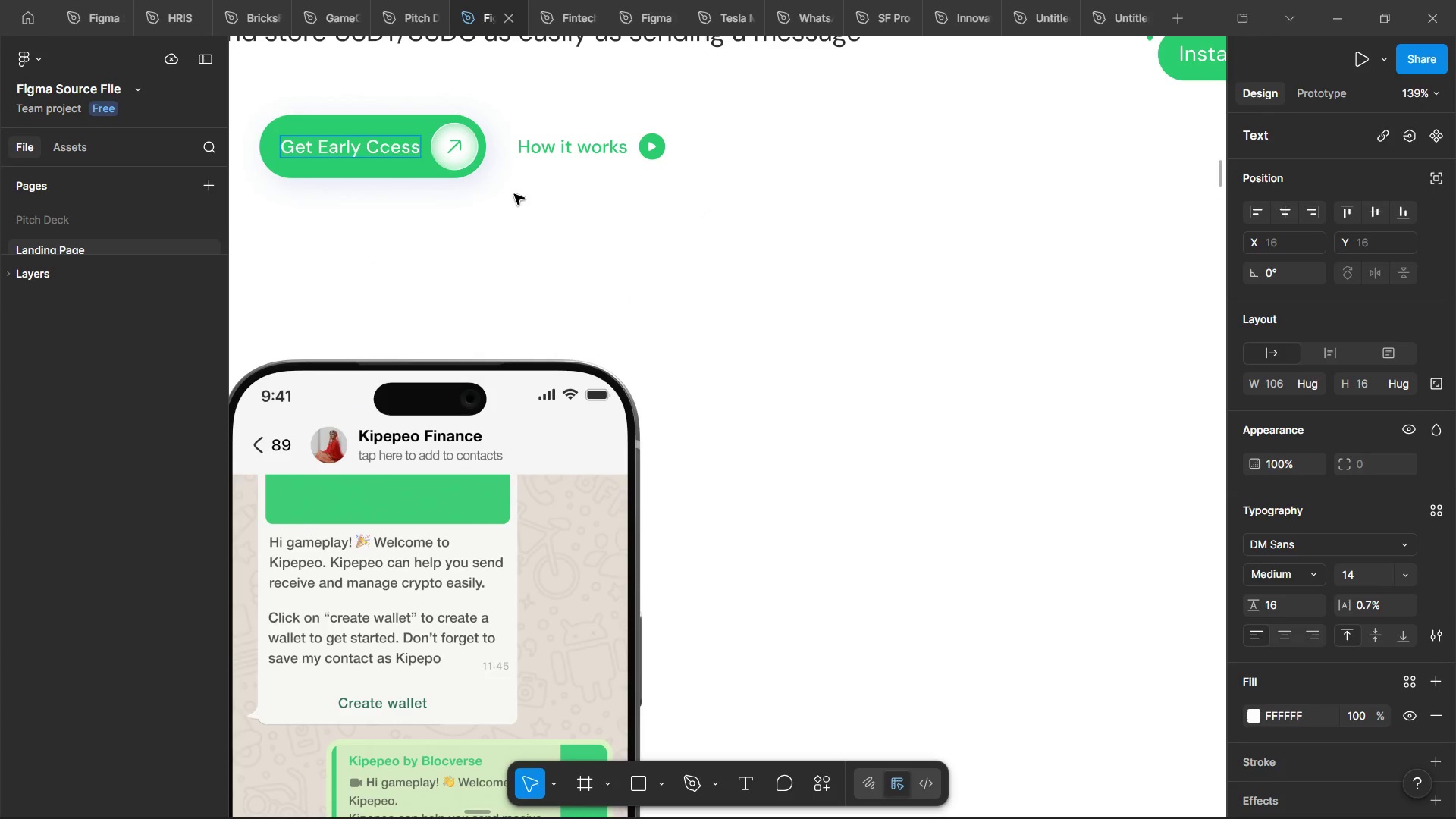 
key(A)
 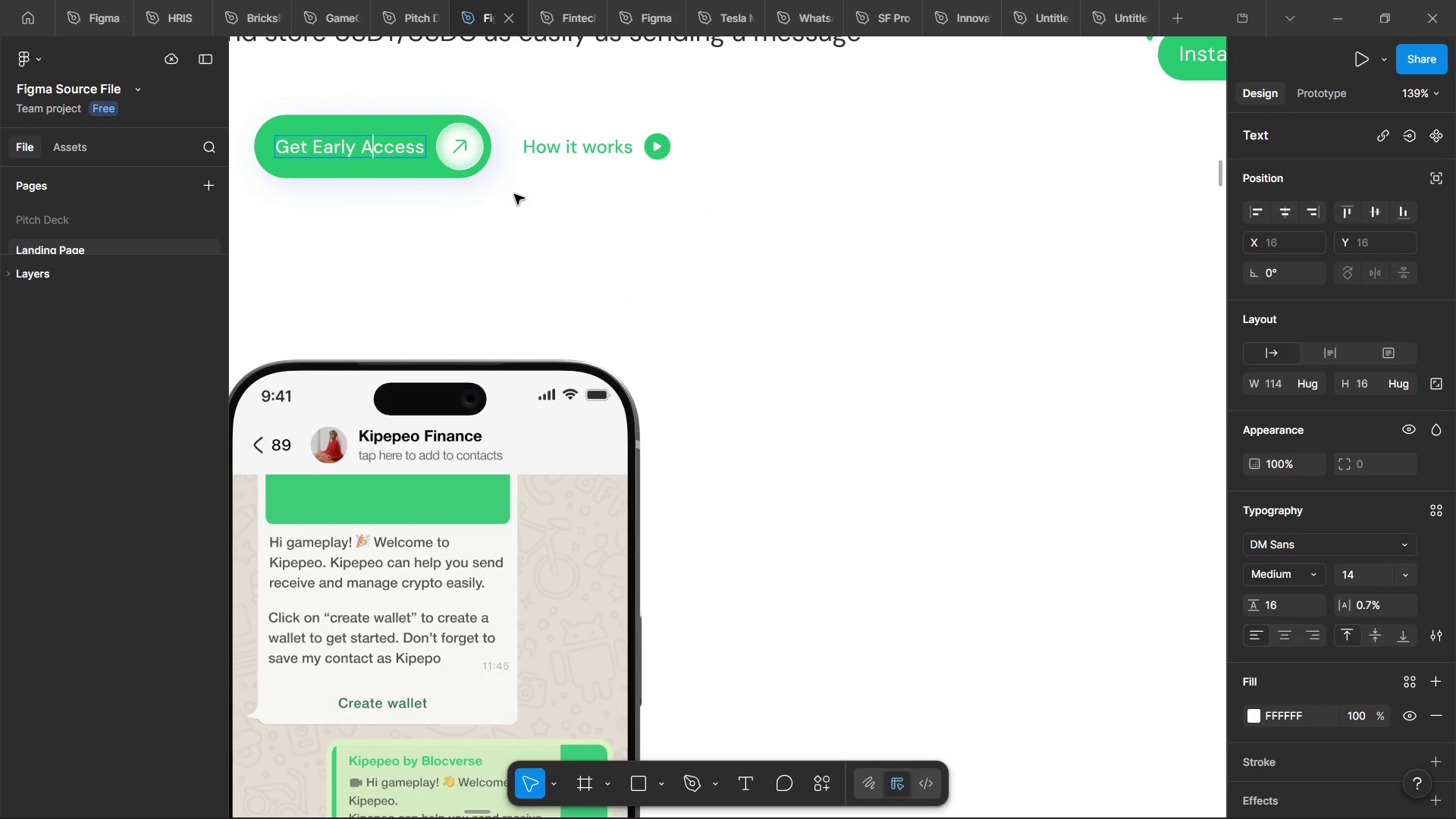 
key(Backspace)
 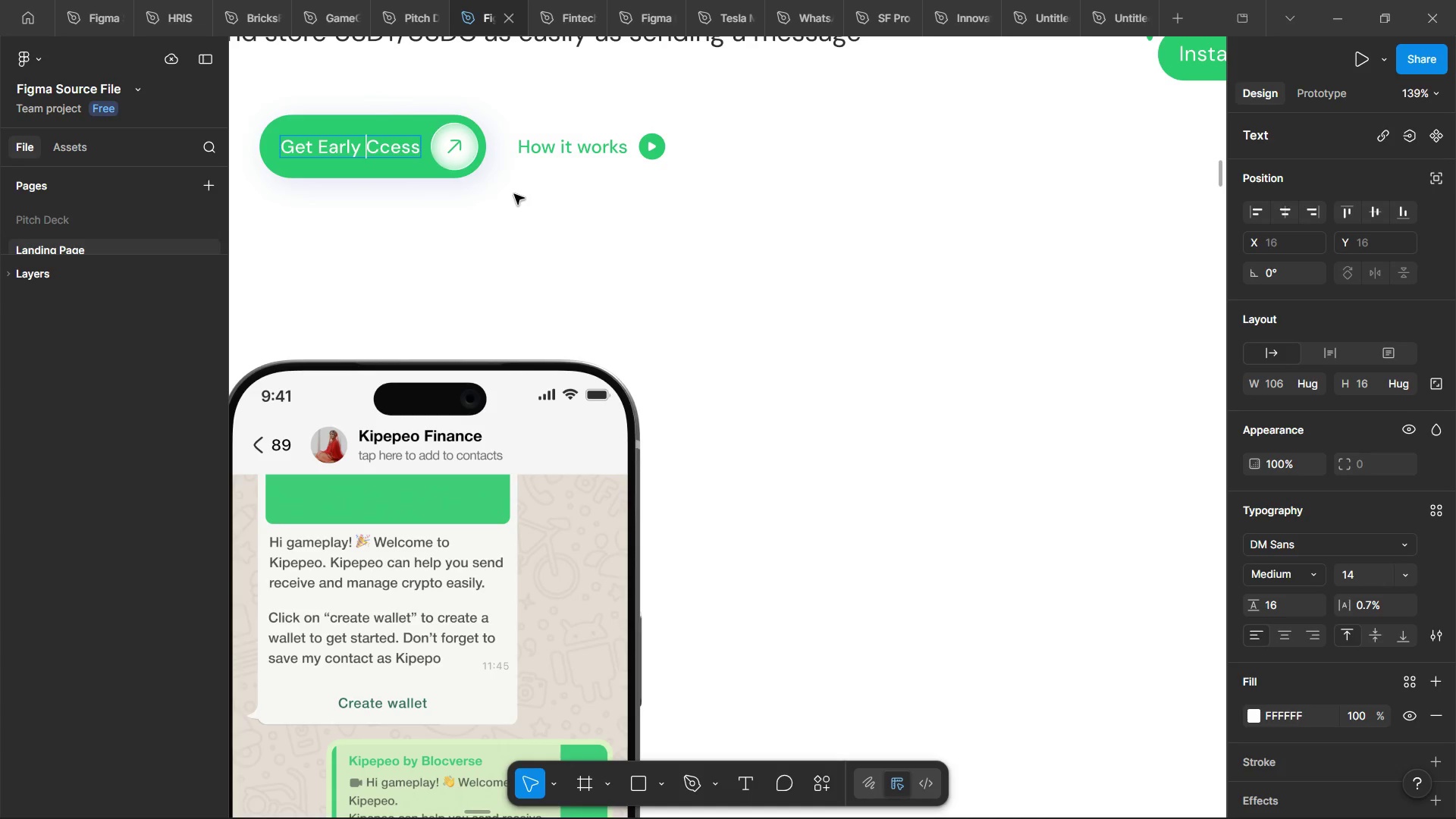 
key(A)
 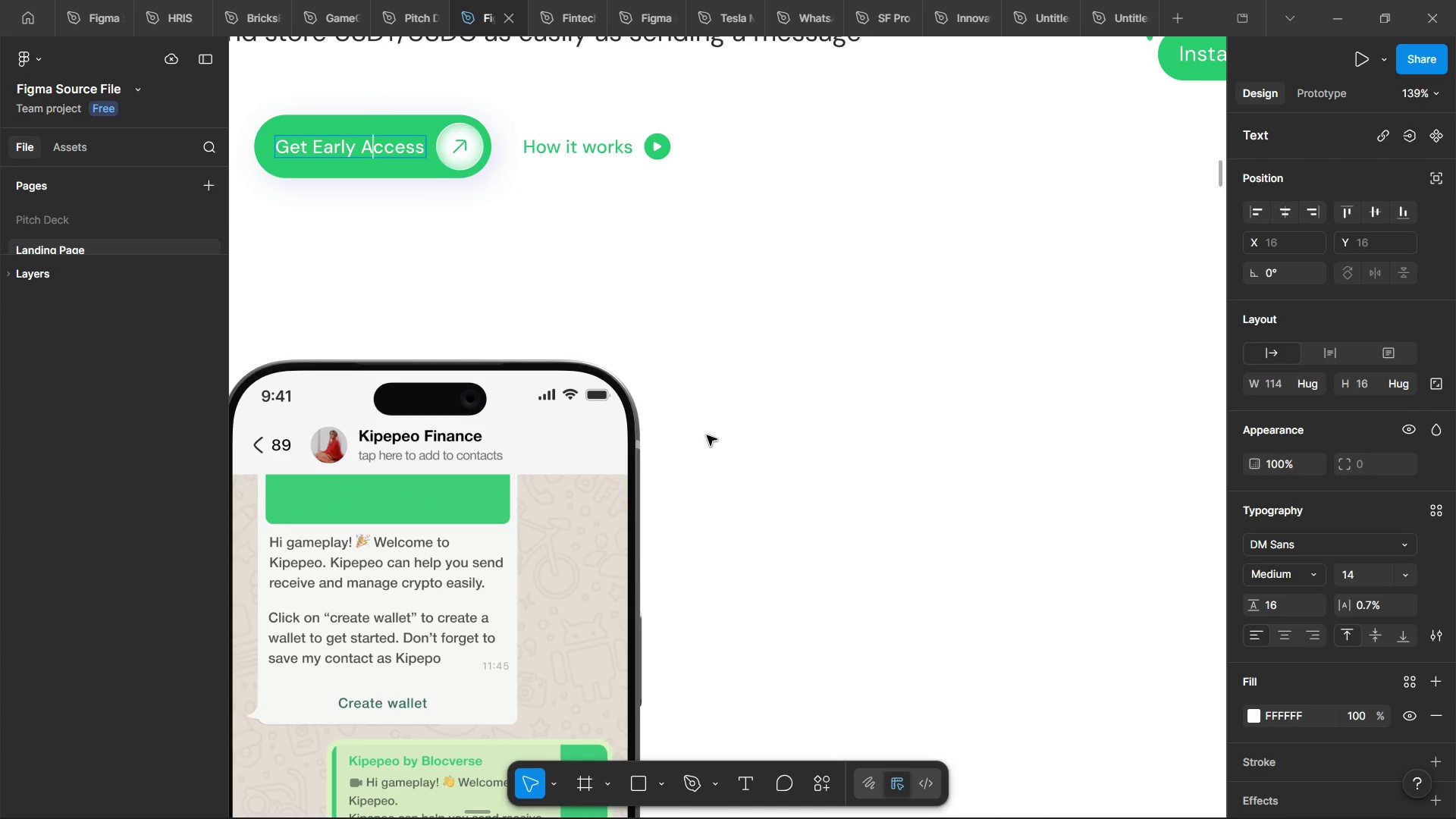 
left_click([707, 435])
 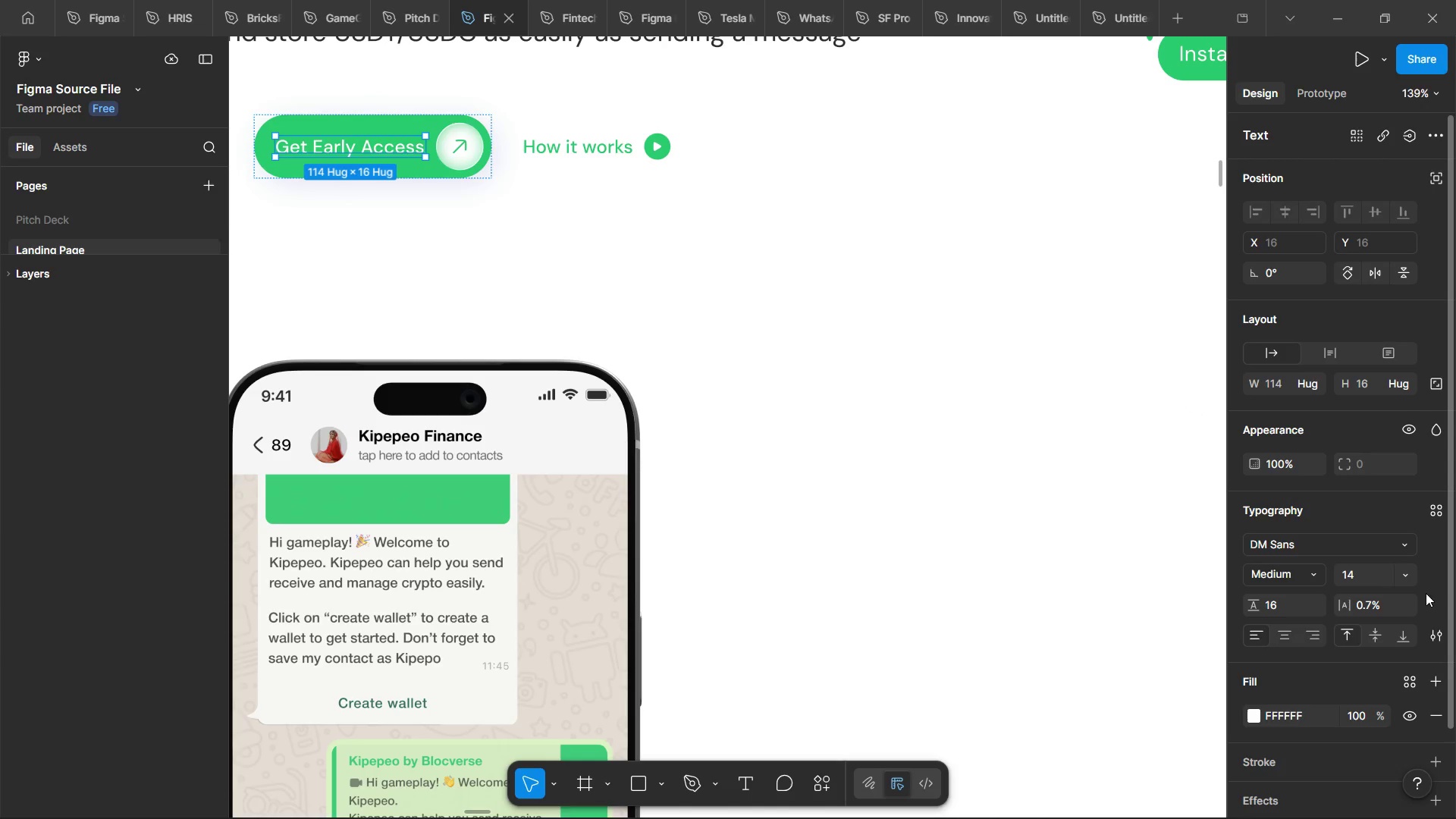 
left_click([1429, 626])
 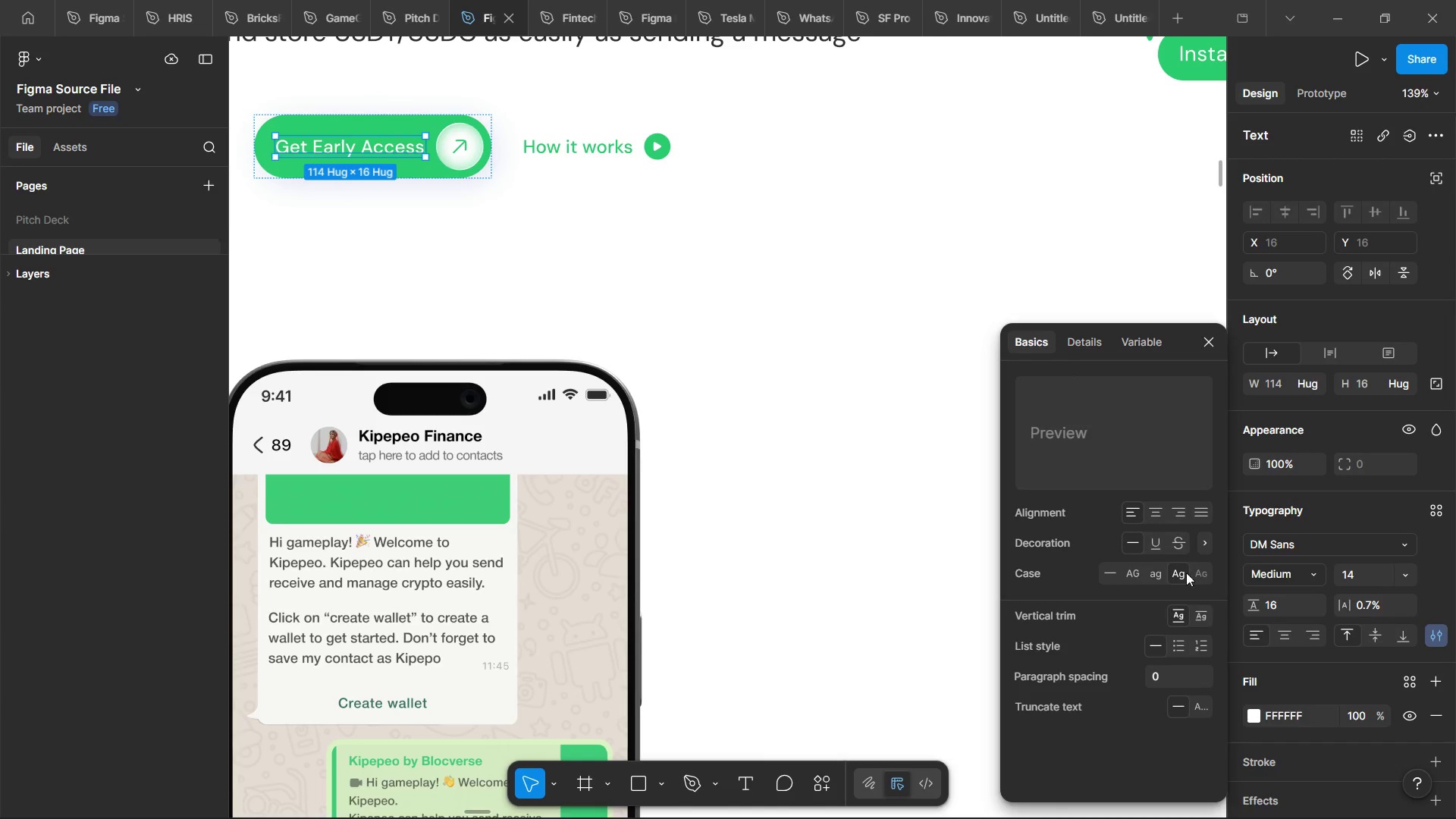 
left_click([1150, 566])
 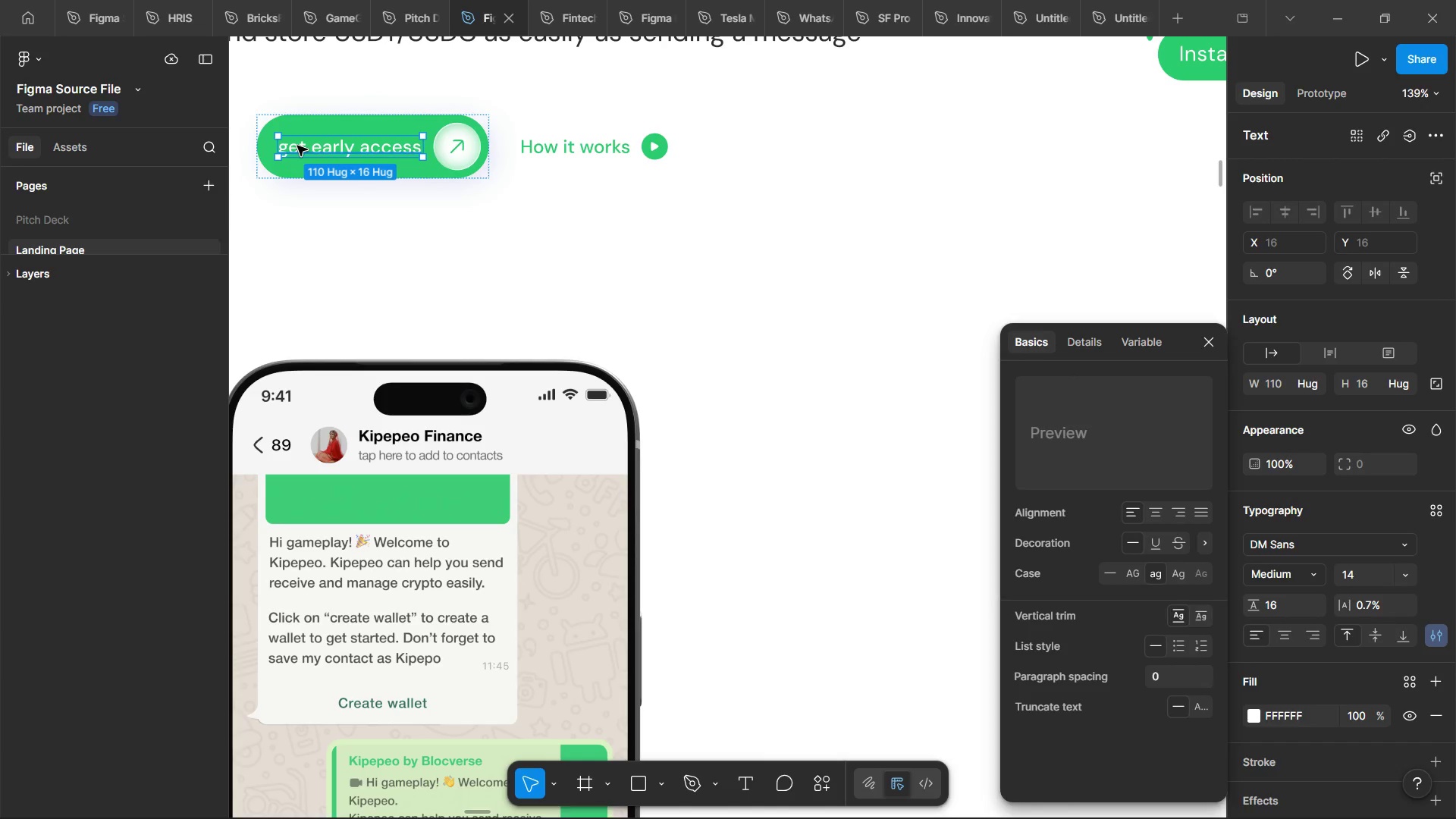 
double_click([297, 146])
 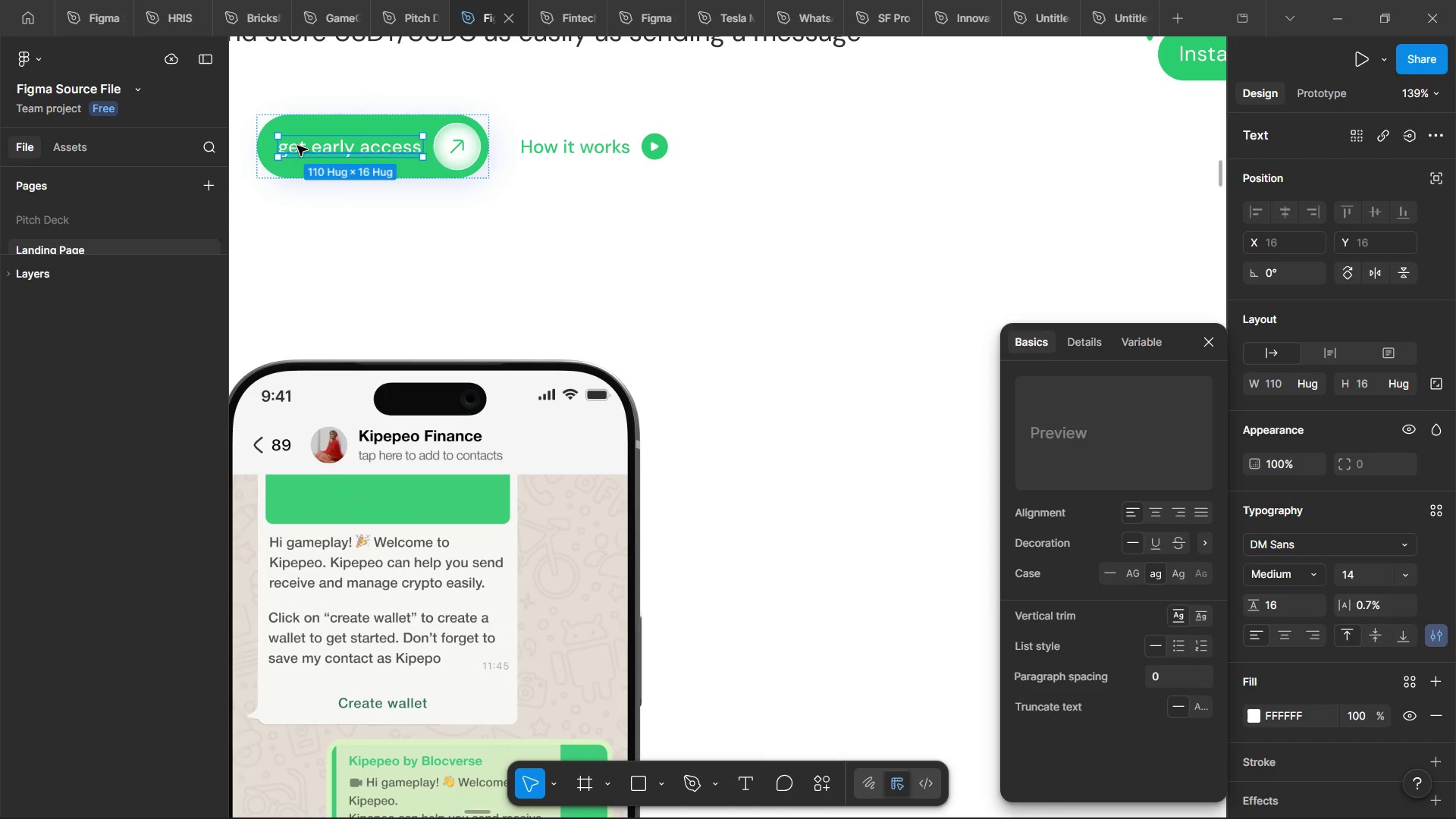 
triple_click([297, 146])
 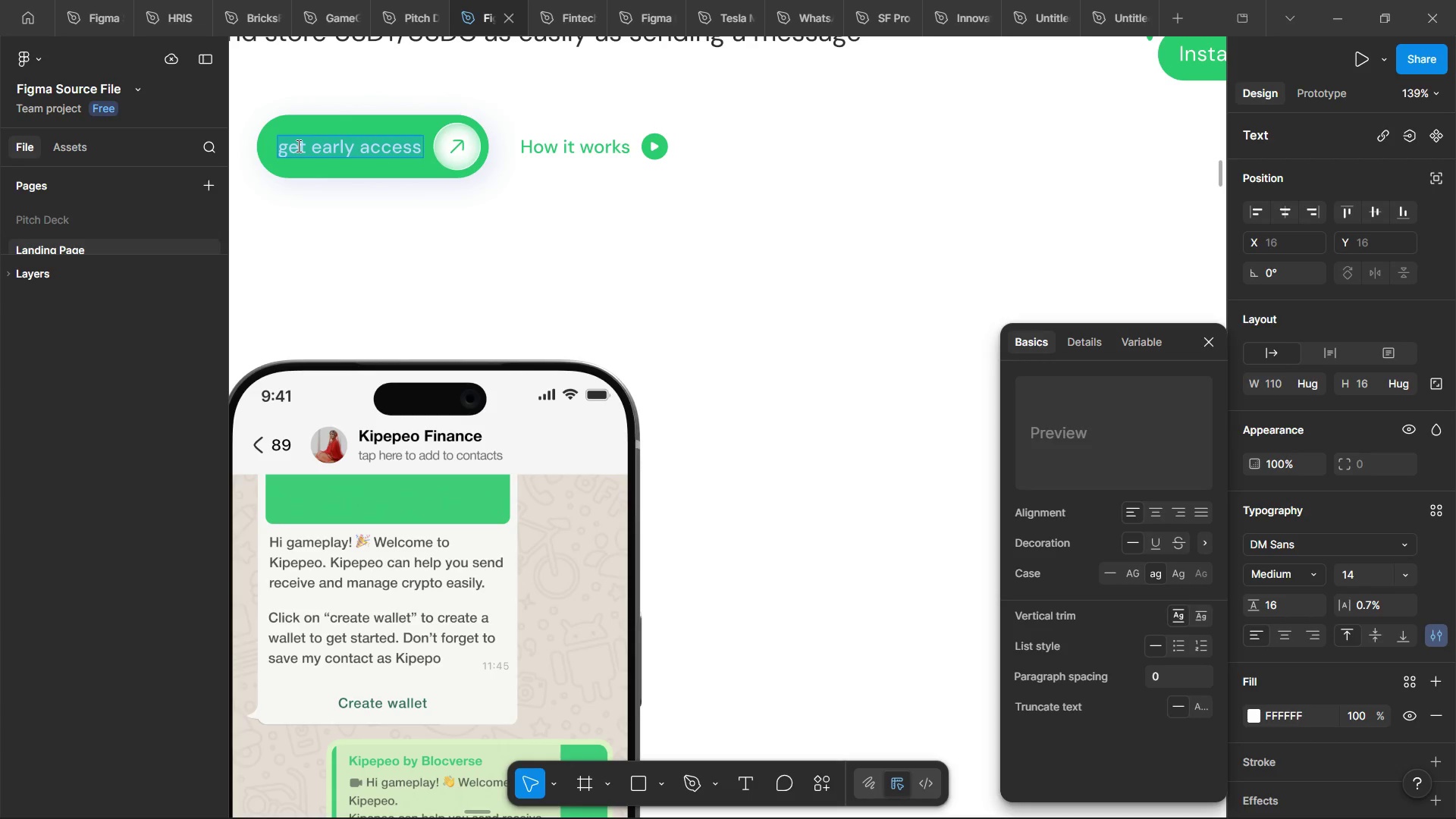 
left_click([297, 146])
 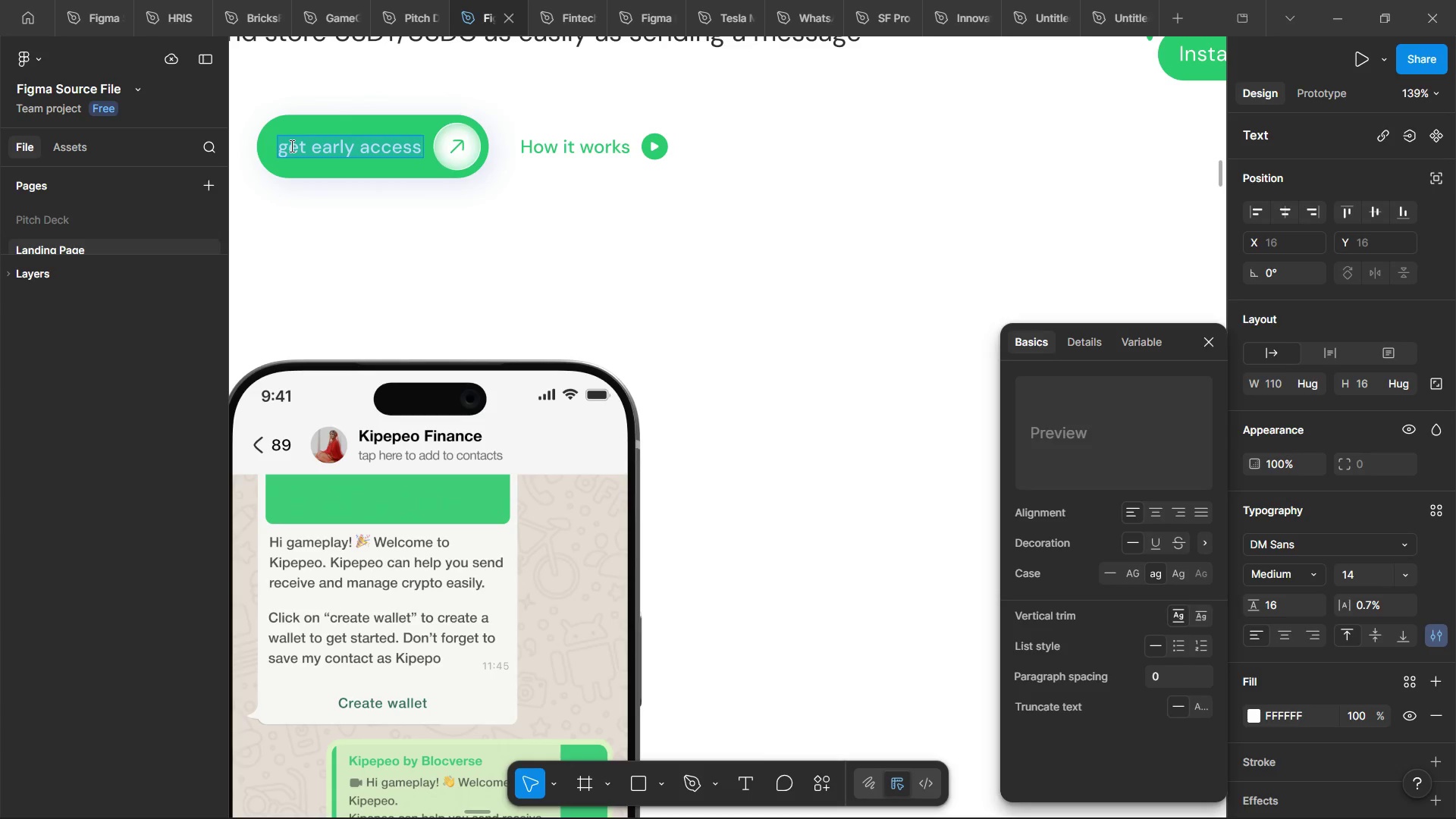 
left_click([290, 146])
 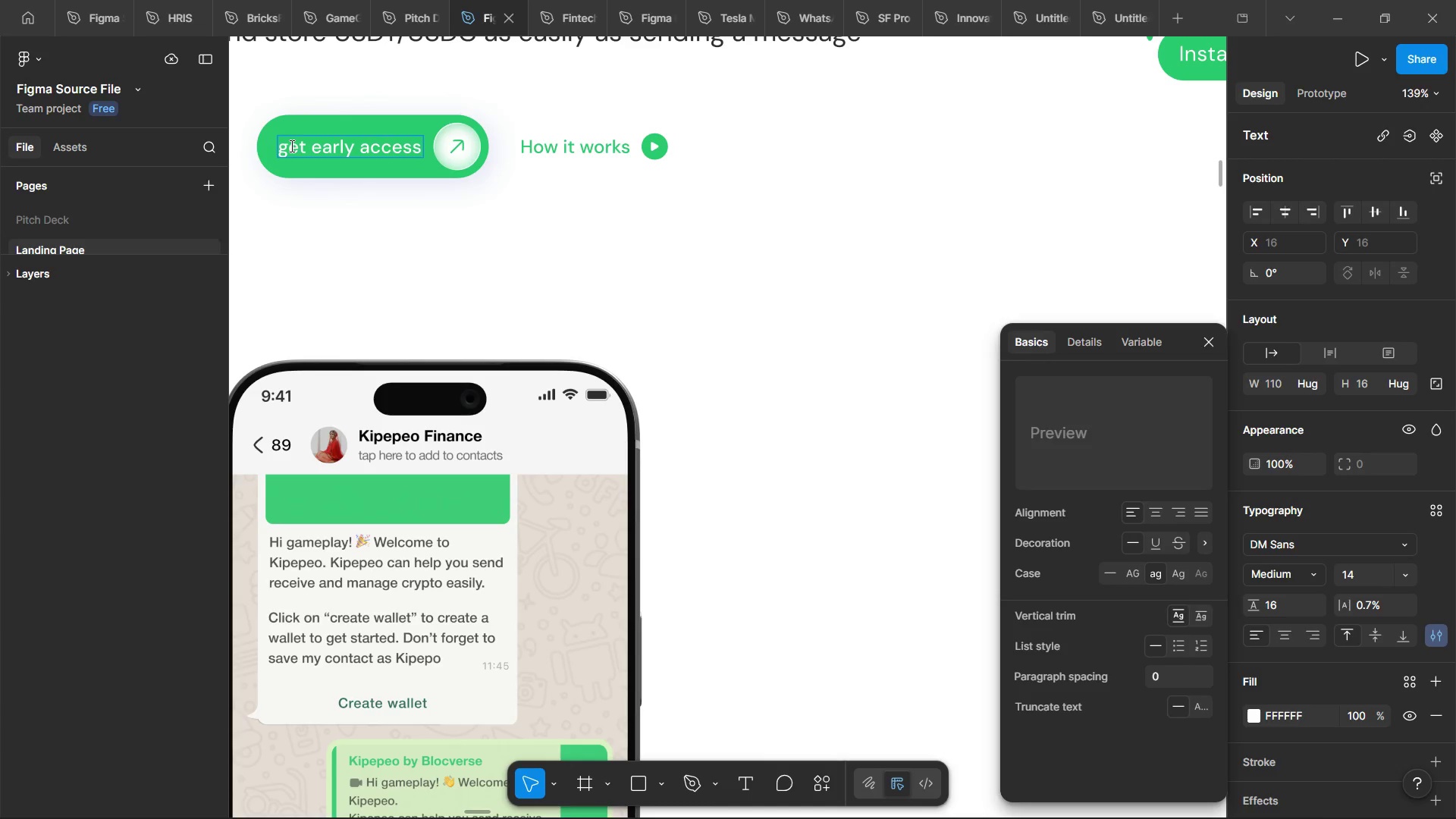 
key(Backspace)
 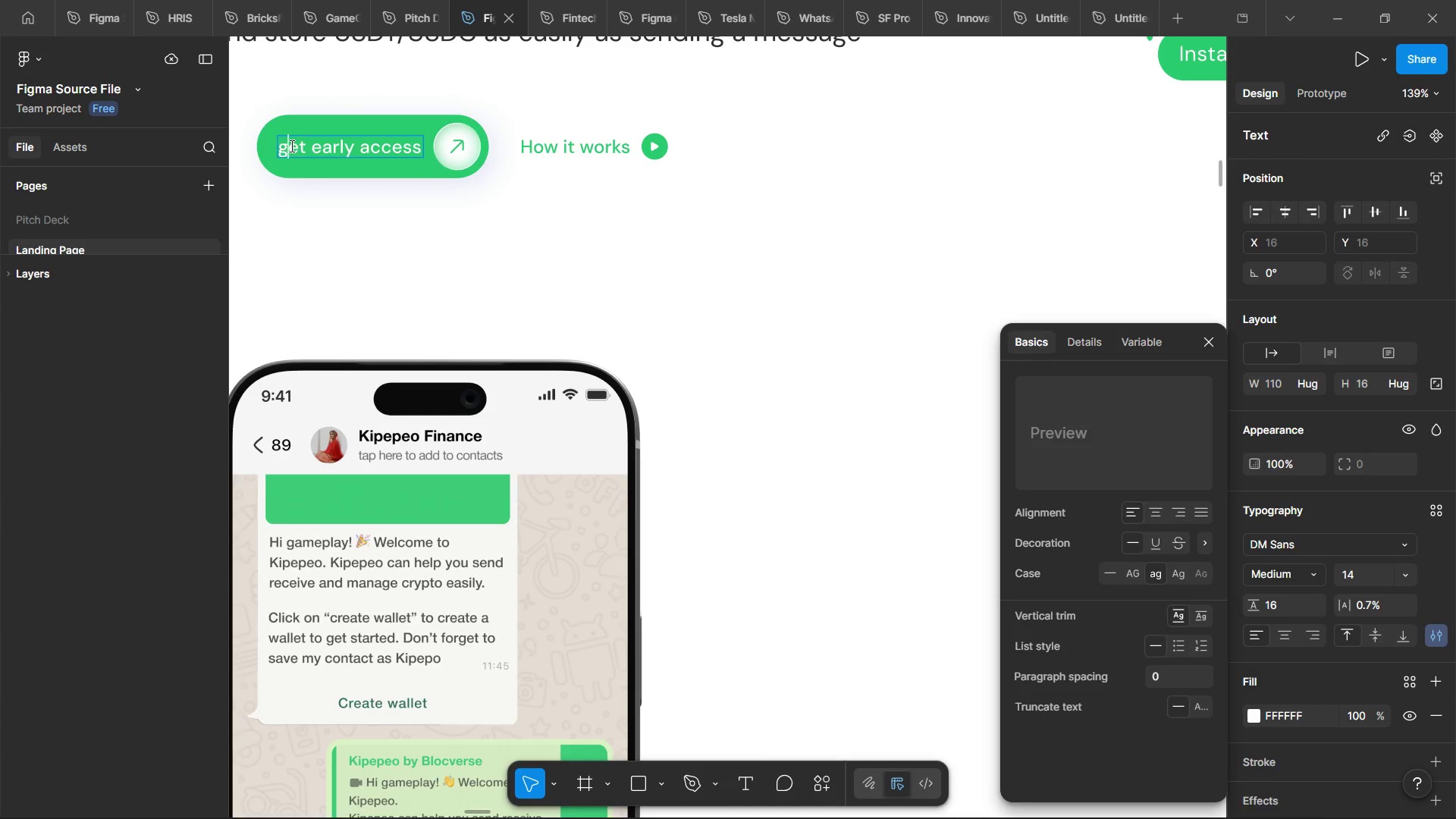 
hold_key(key=ShiftLeft, duration=1.51)
 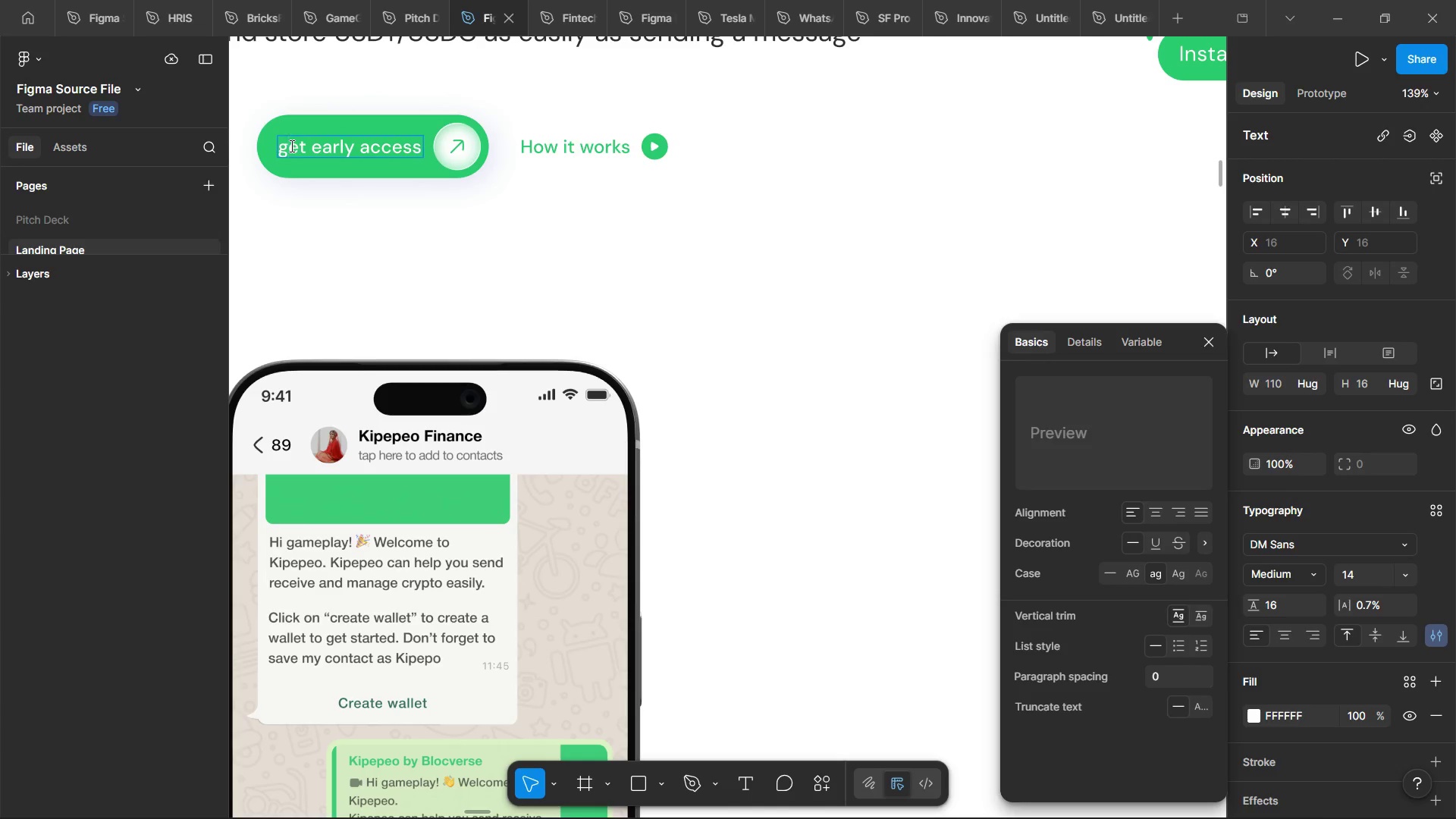 
key(Shift+G)
 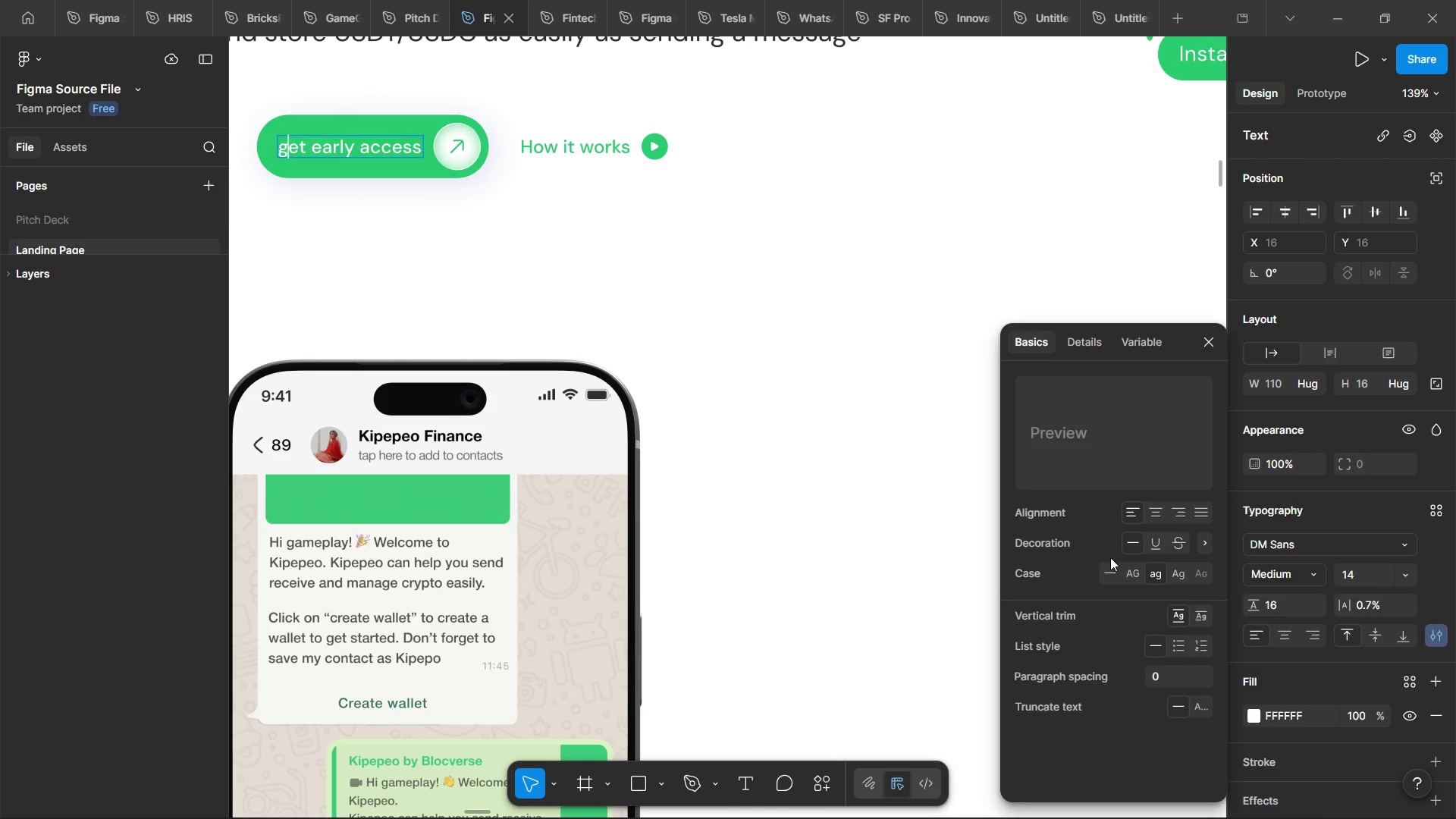 
left_click([1105, 581])
 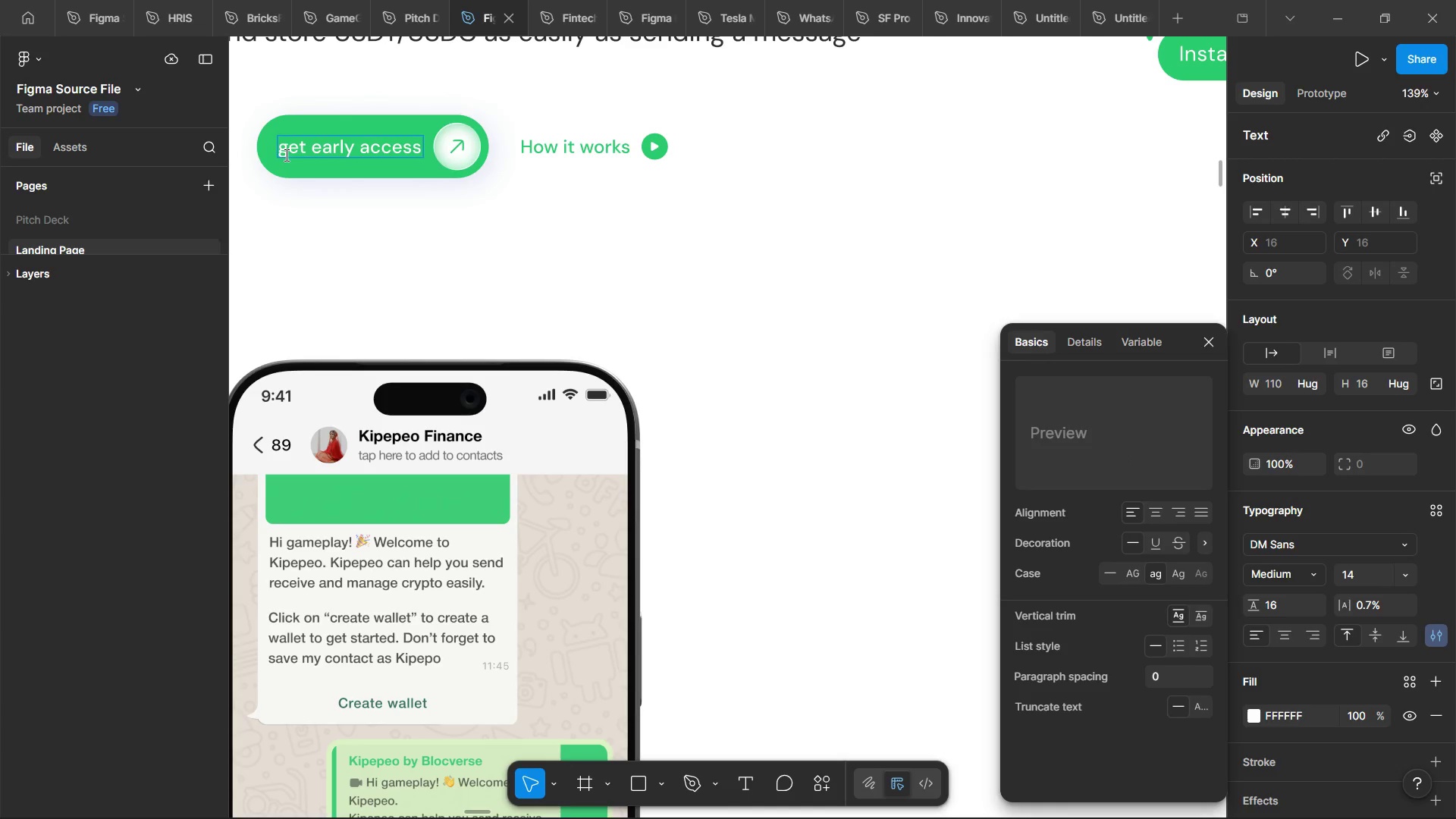 
wait(5.22)
 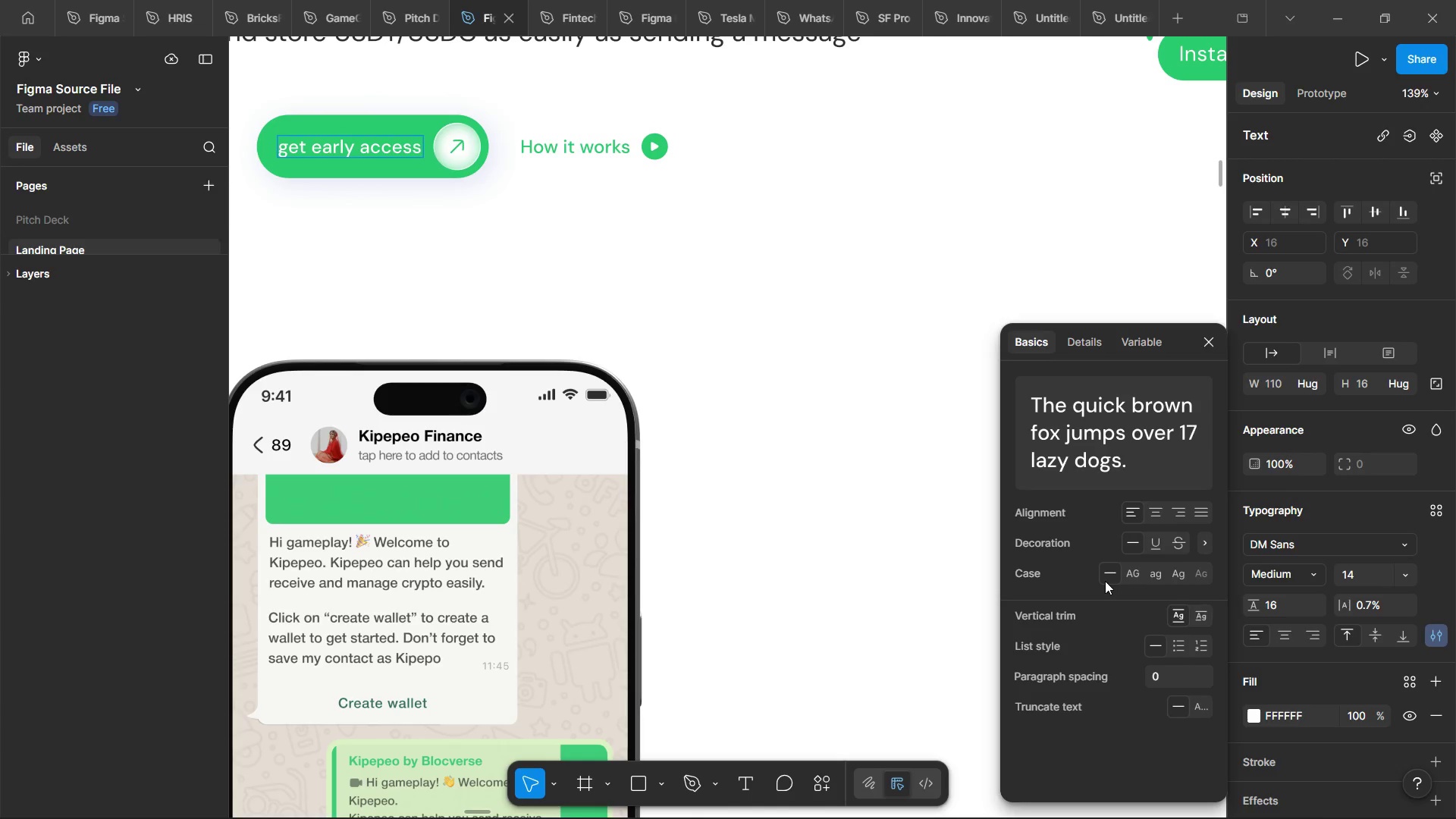 
key(Shift+Backspace)
 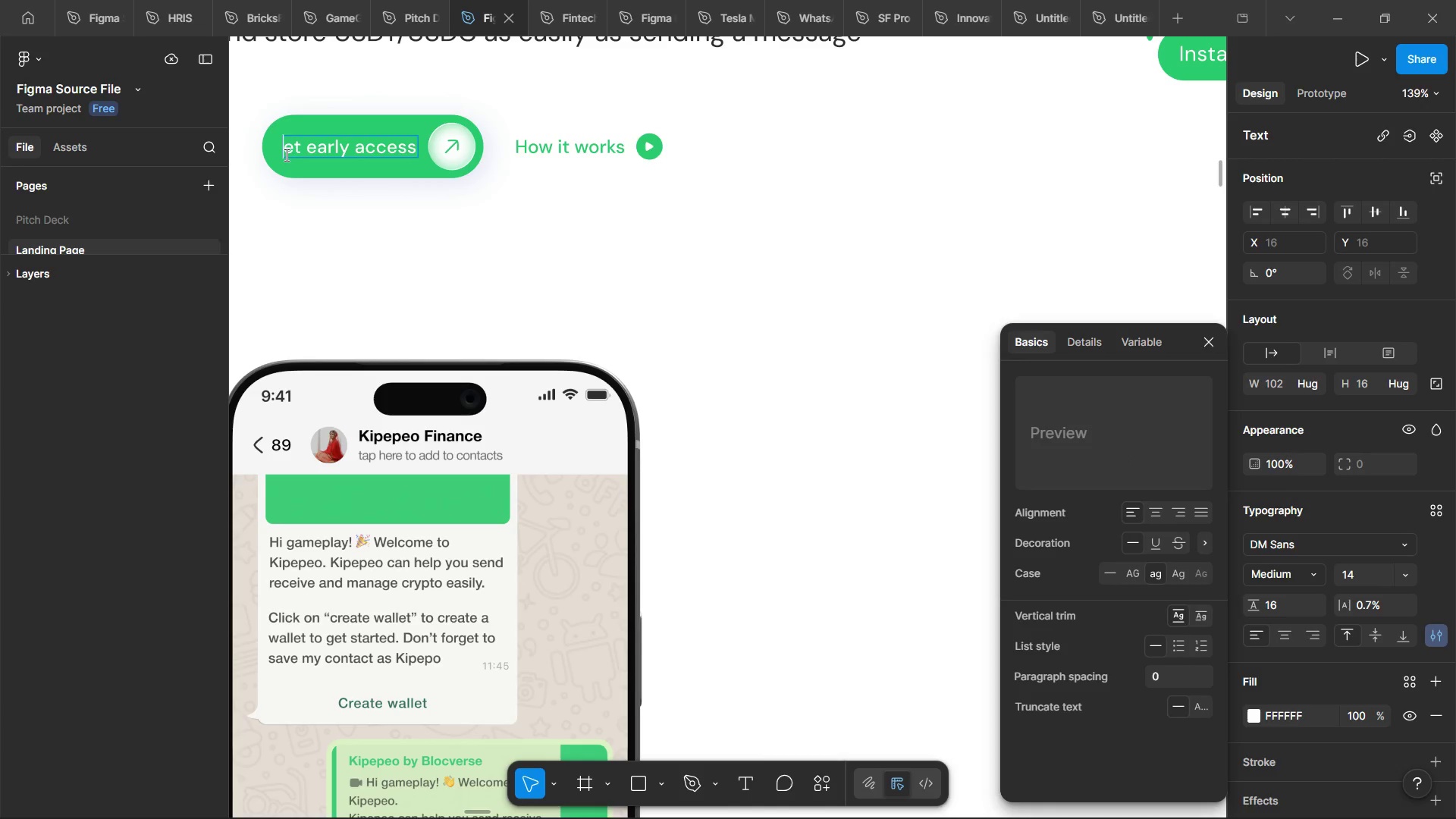 
key(Shift+G)
 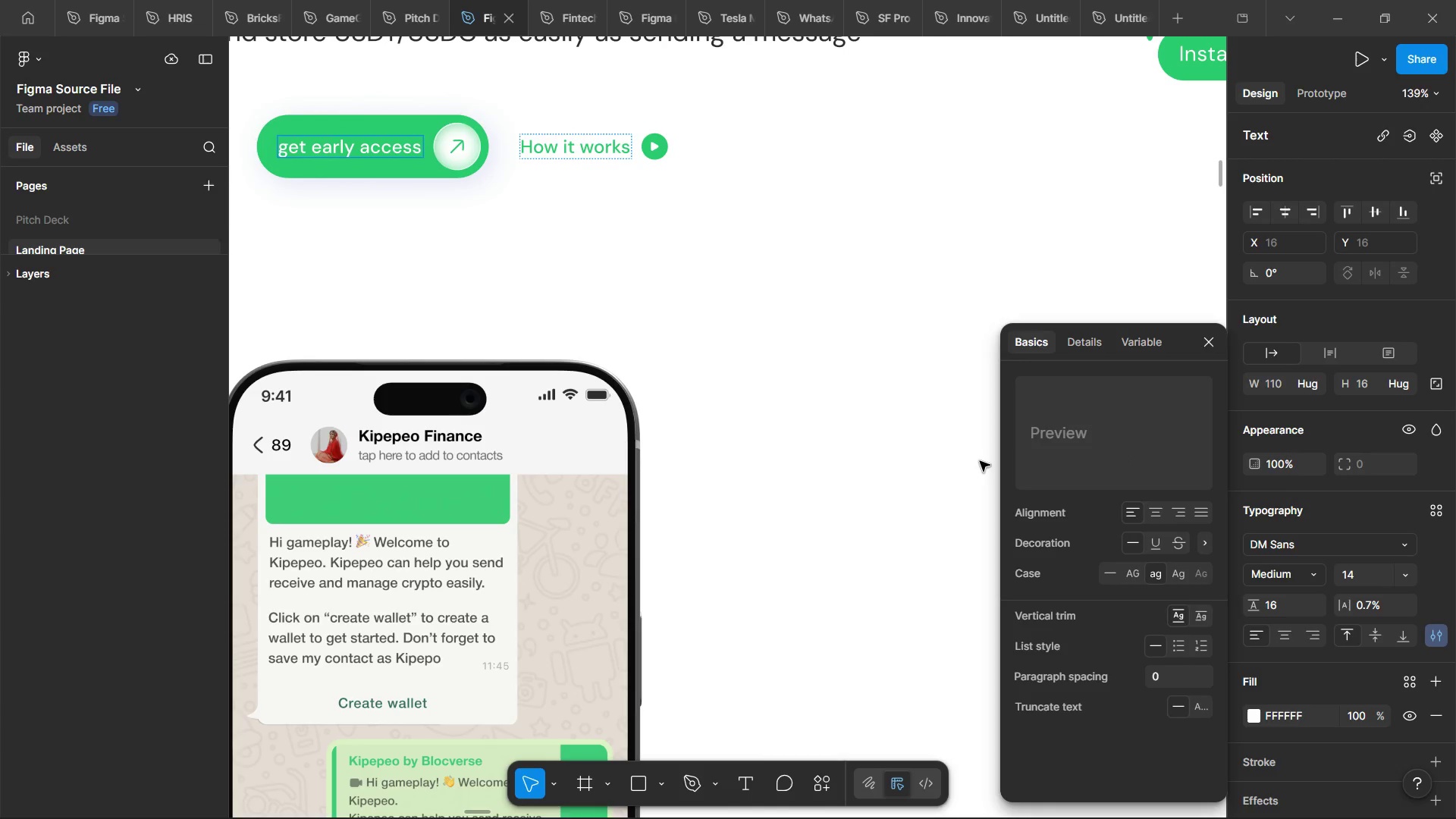 
left_click([1115, 575])
 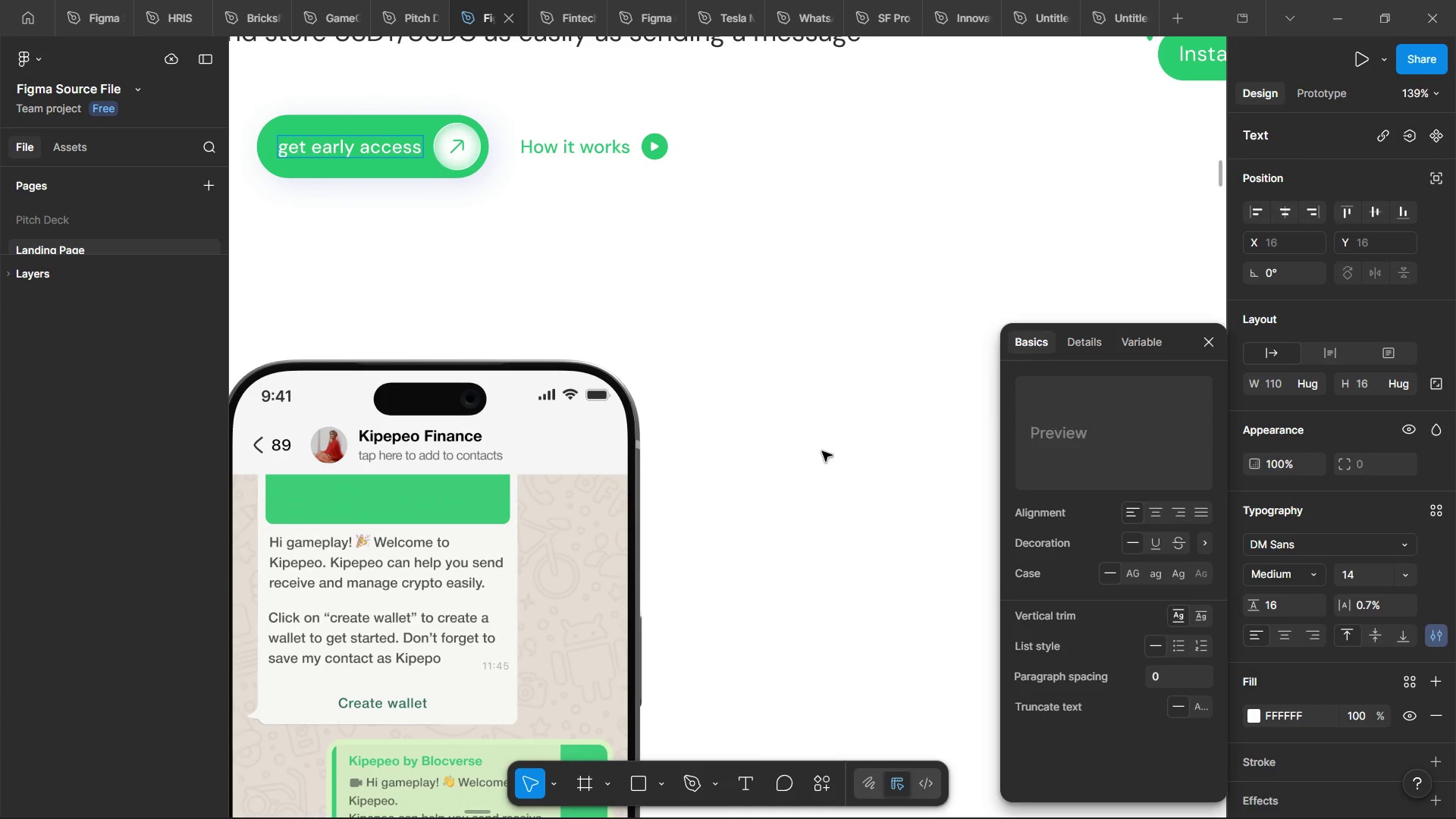 
left_click([822, 451])
 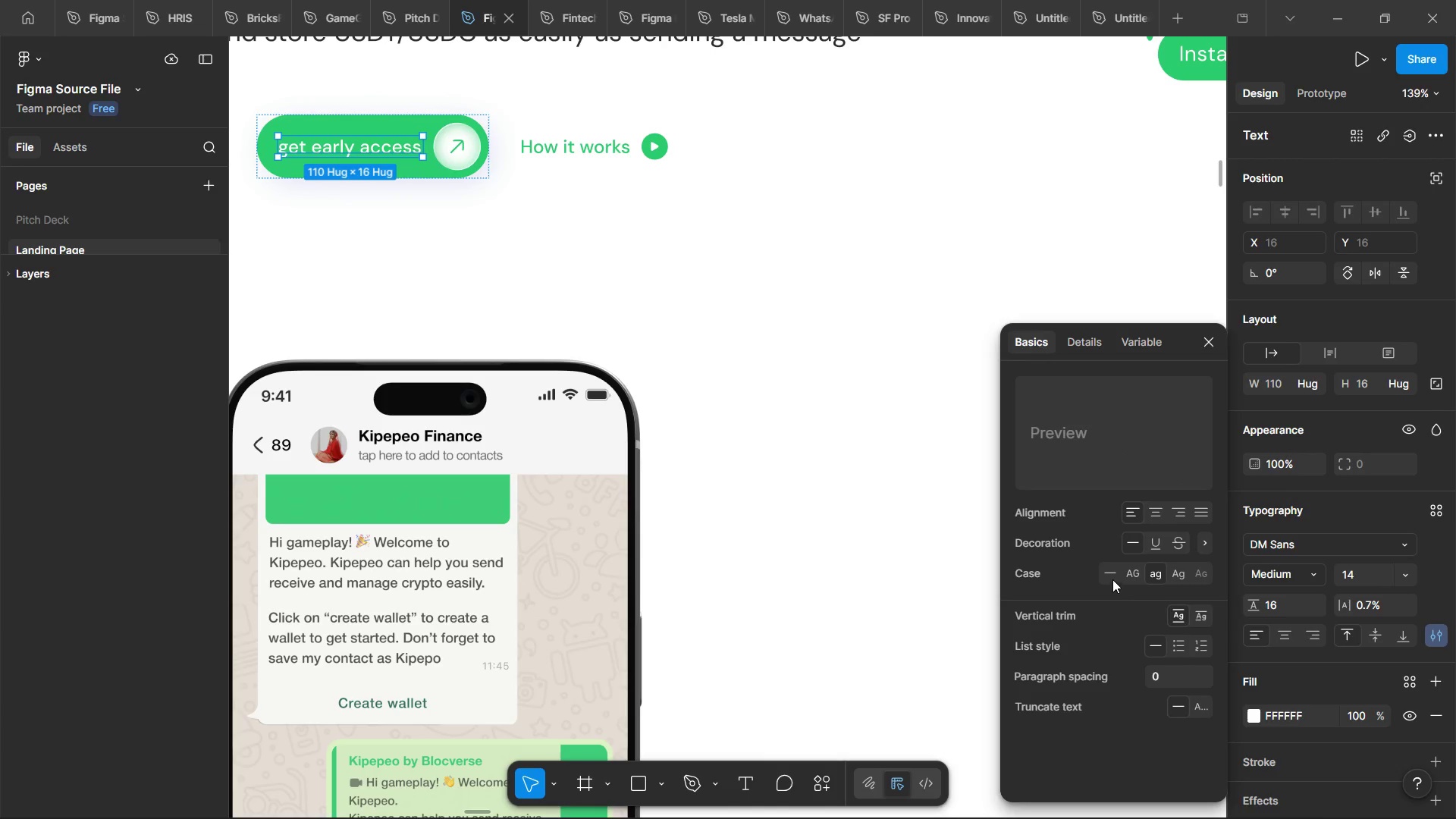 
left_click([1112, 579])
 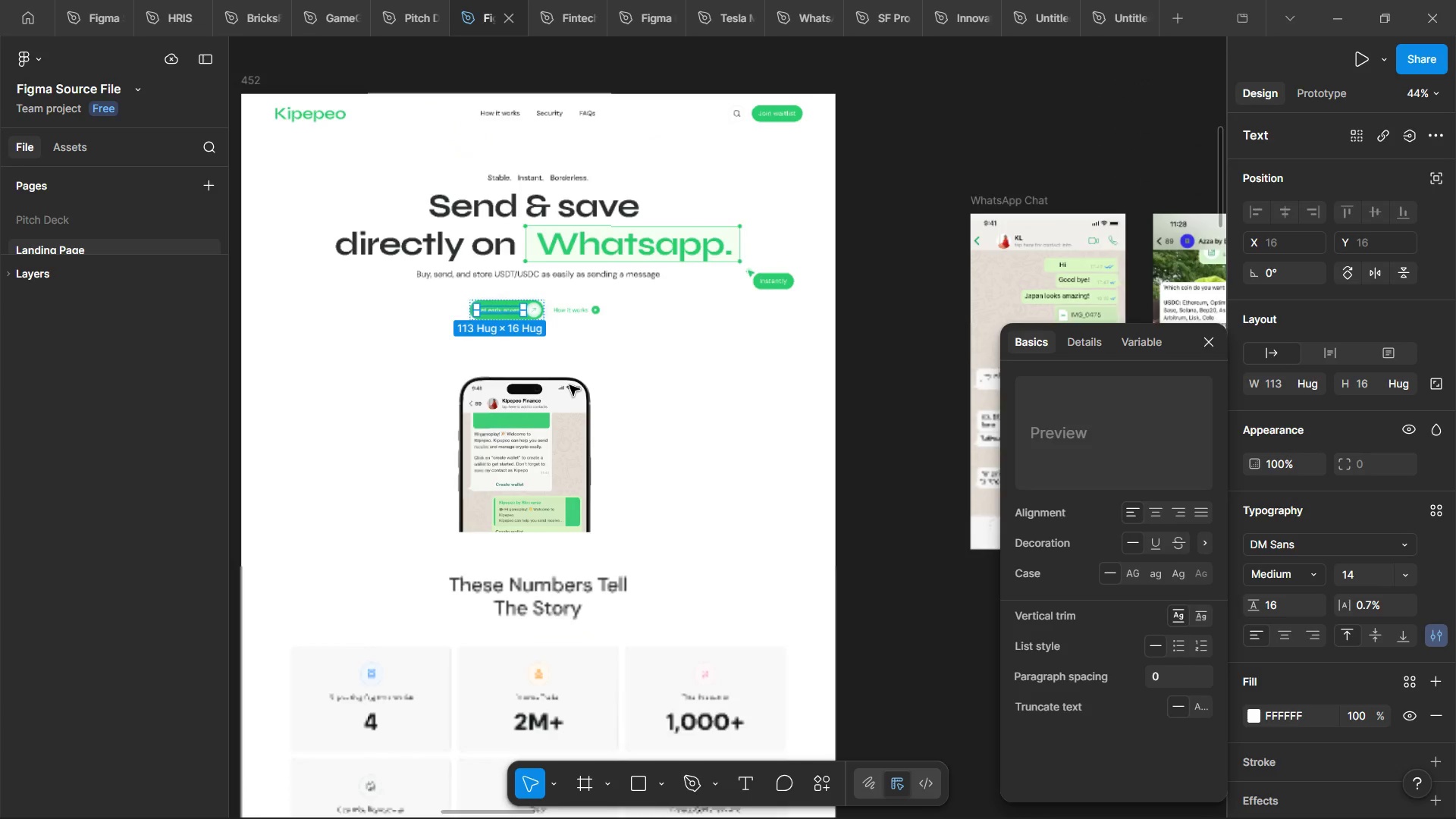 
wait(24.36)
 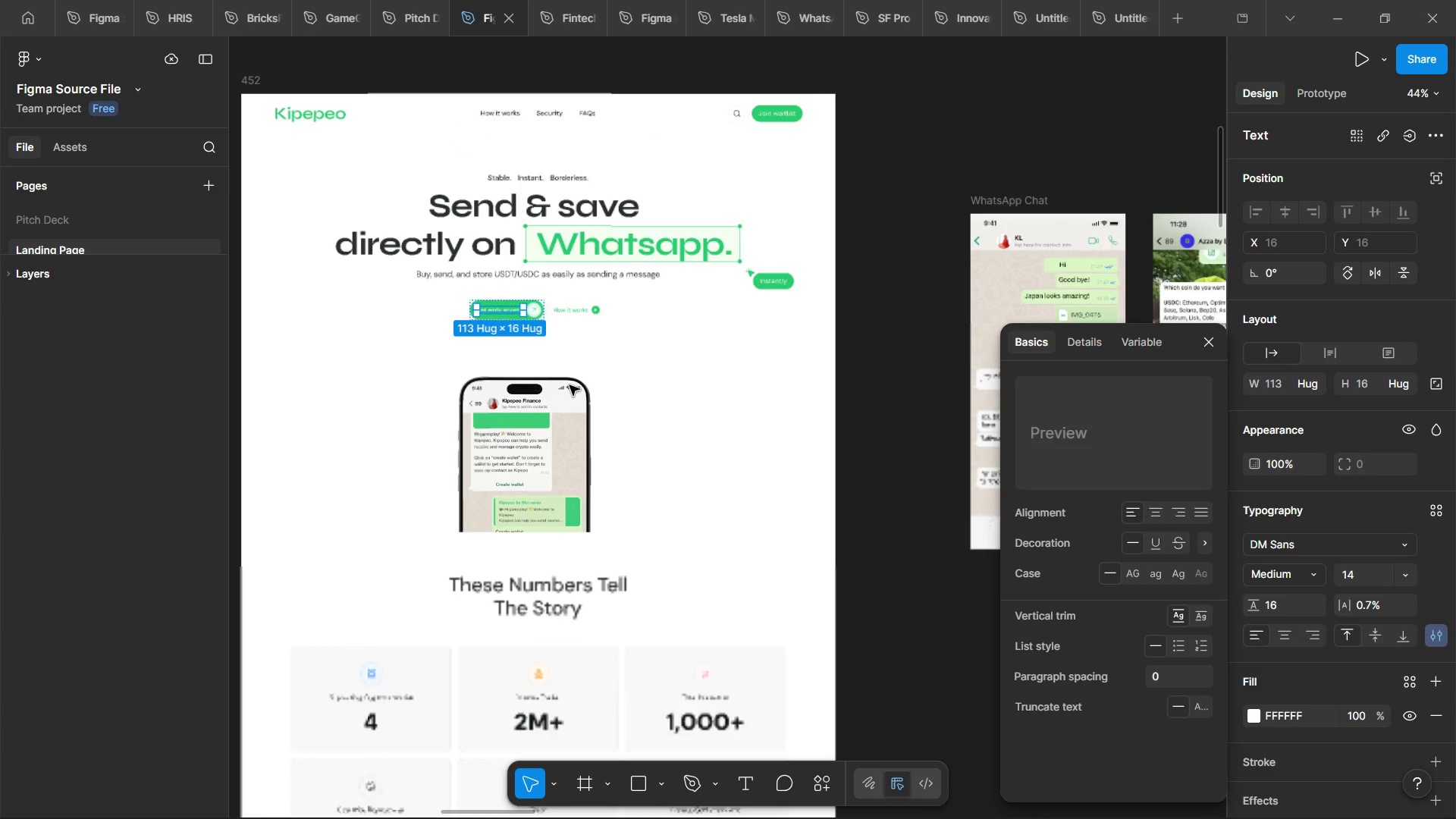 
key(Alt+AltLeft)
 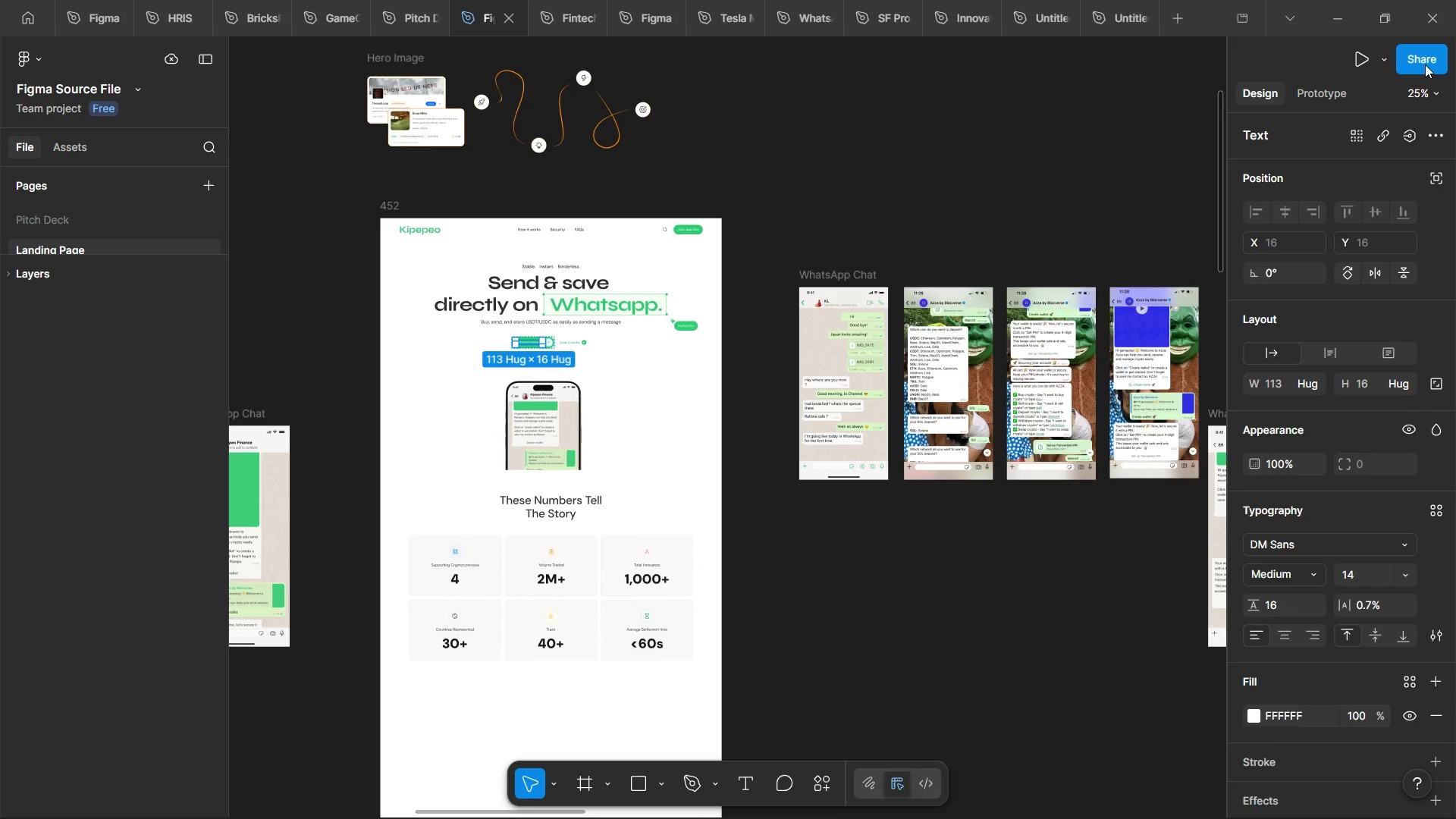 
key(Alt+Tab)